 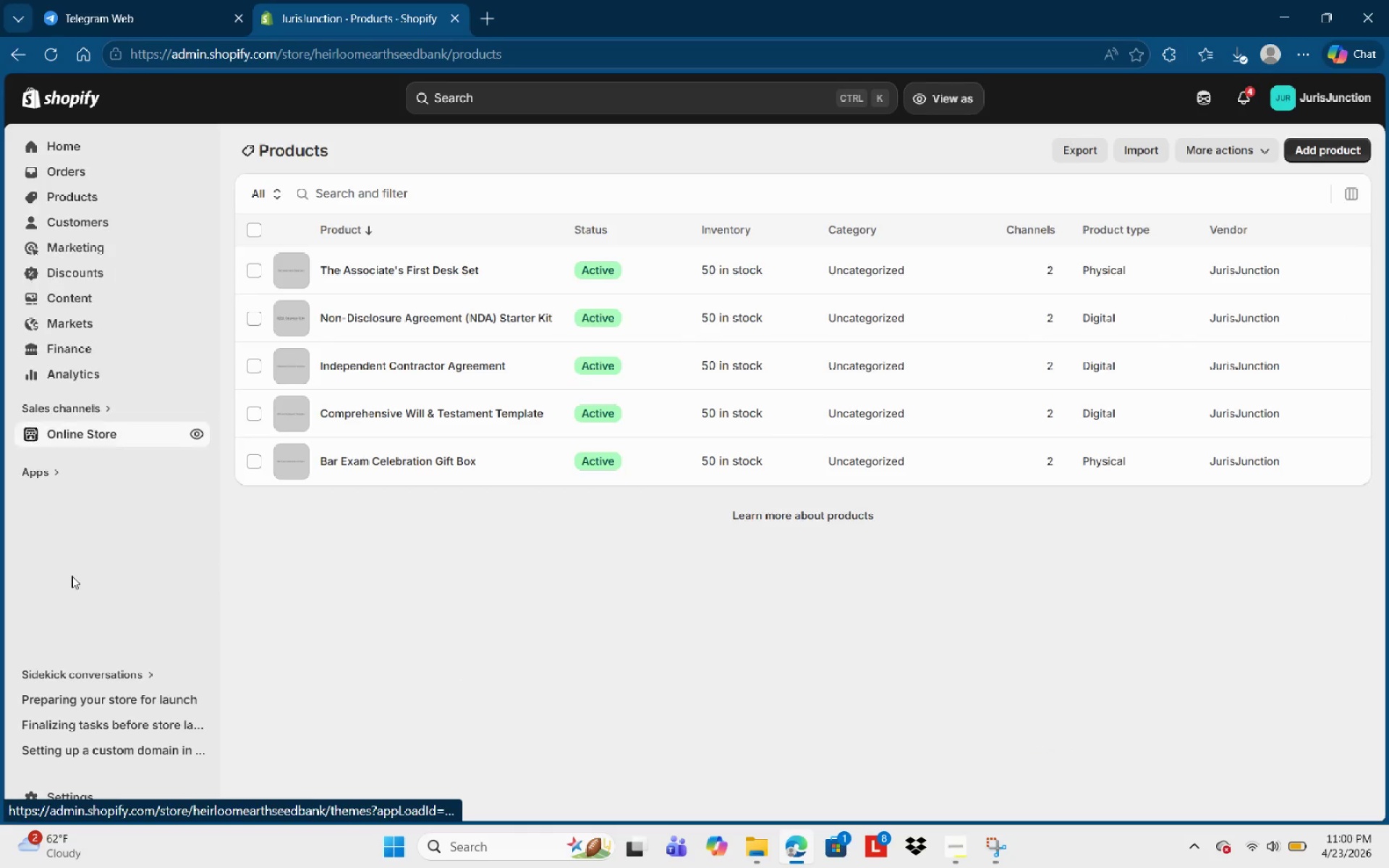 
left_click([112, 487])
 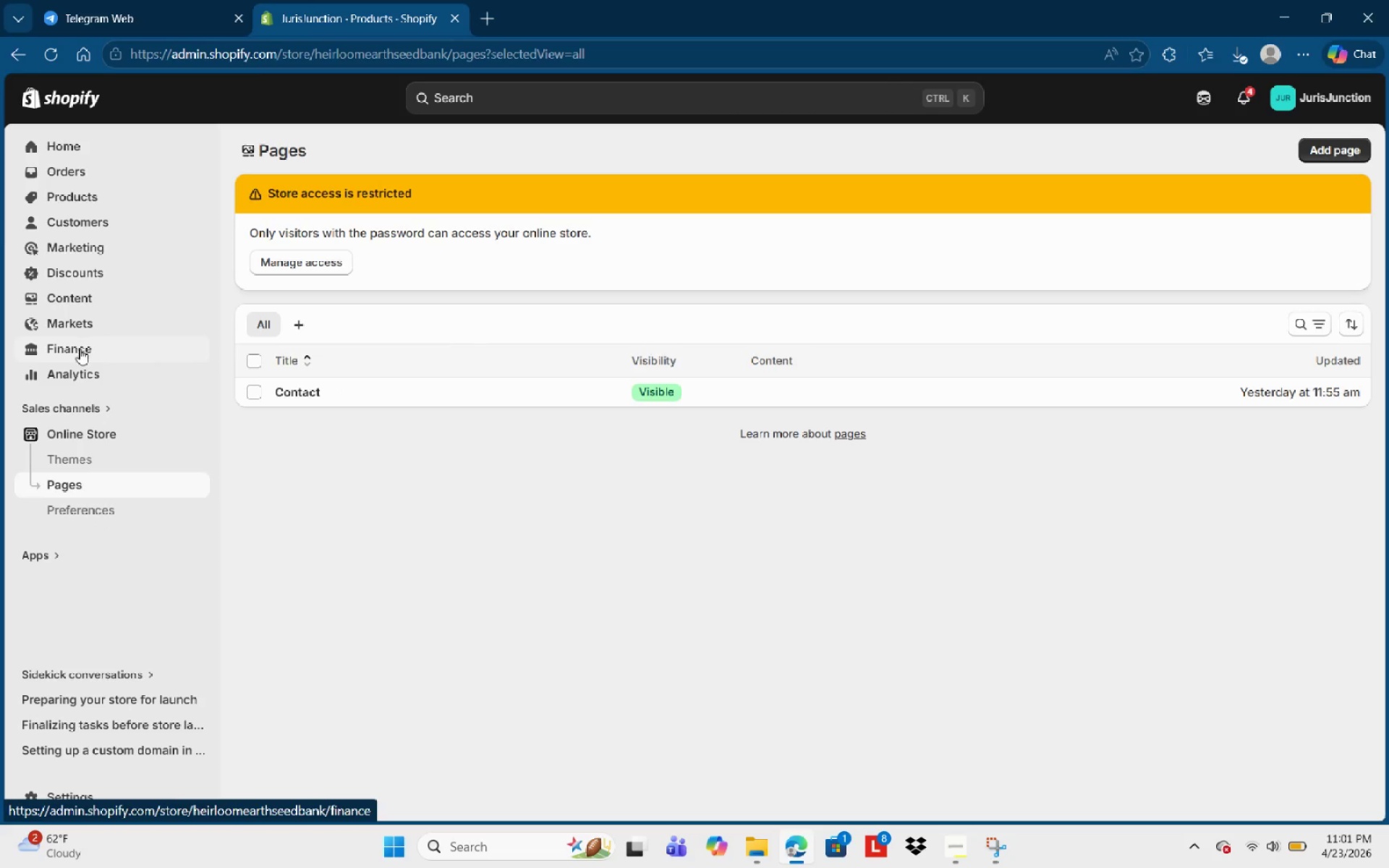 
wait(6.44)
 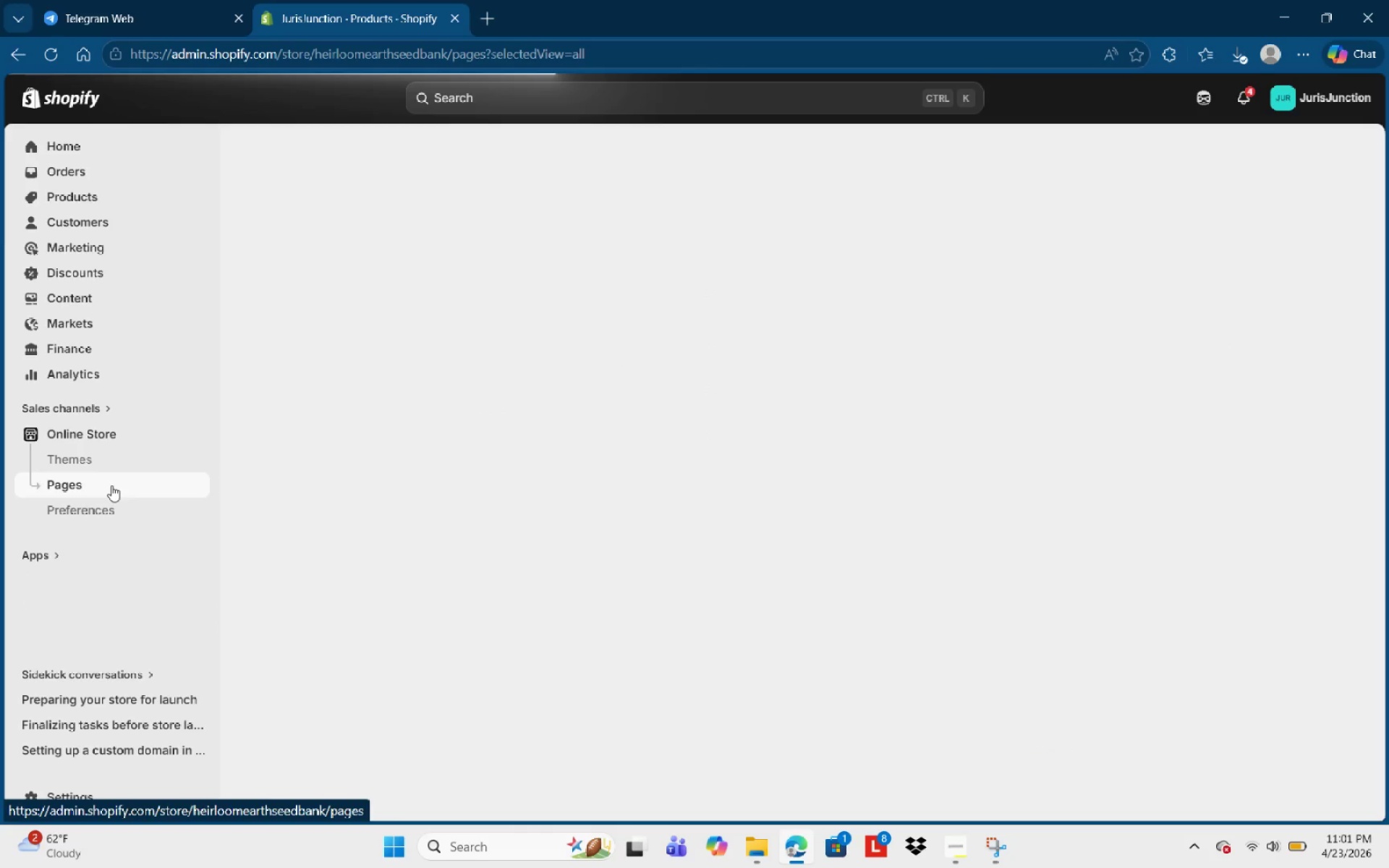 
left_click([98, 281])
 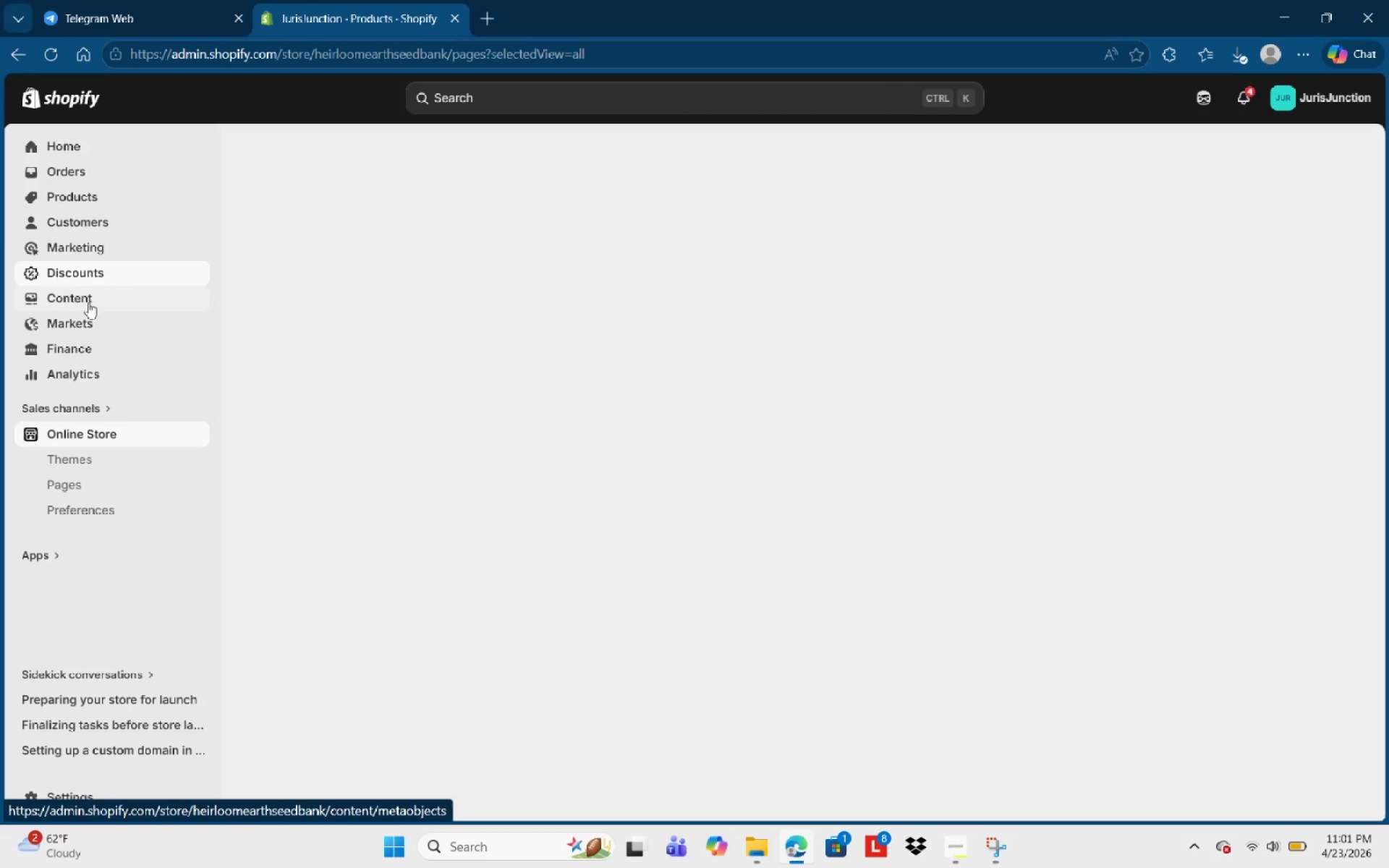 
left_click([88, 302])
 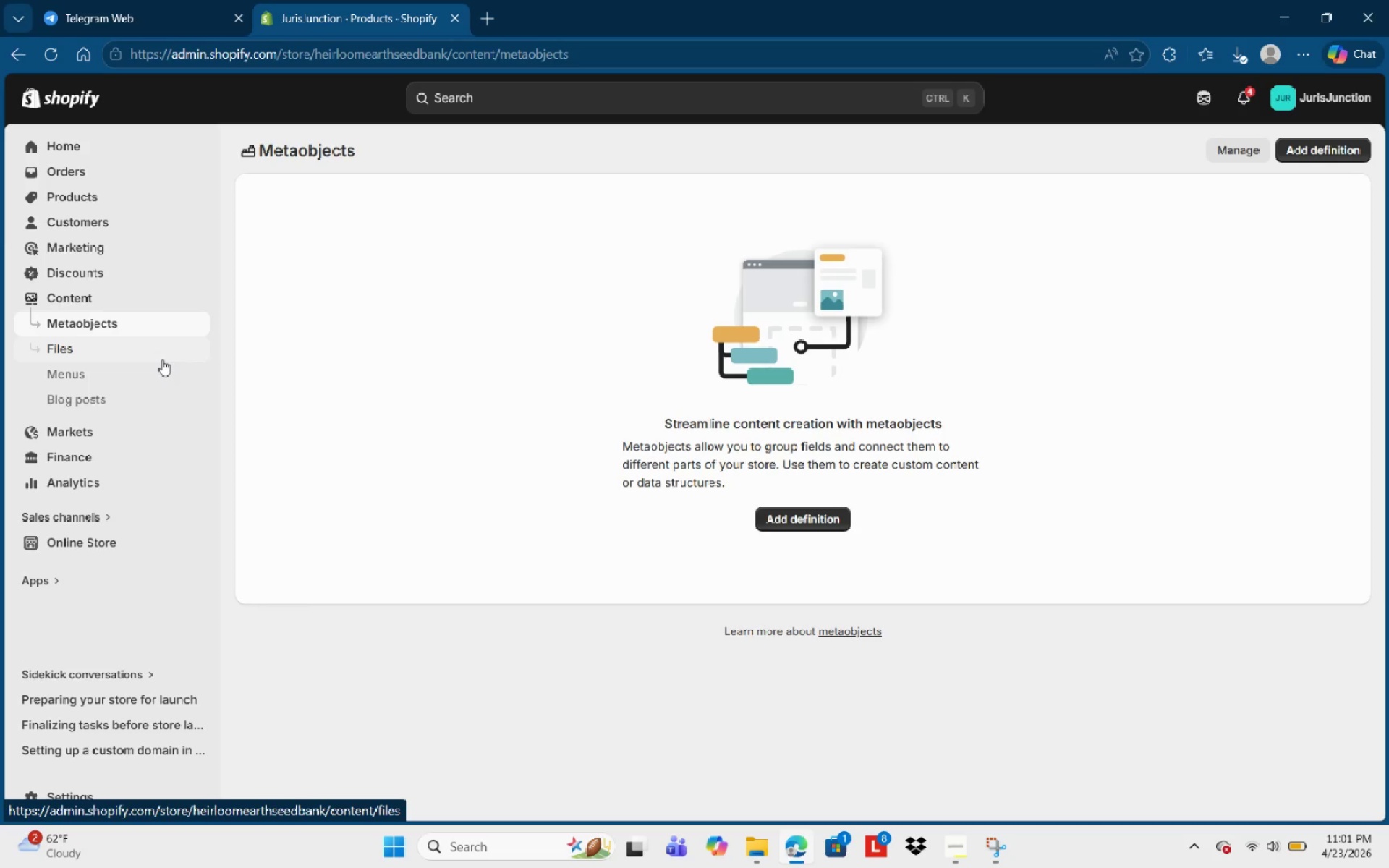 
left_click([162, 365])
 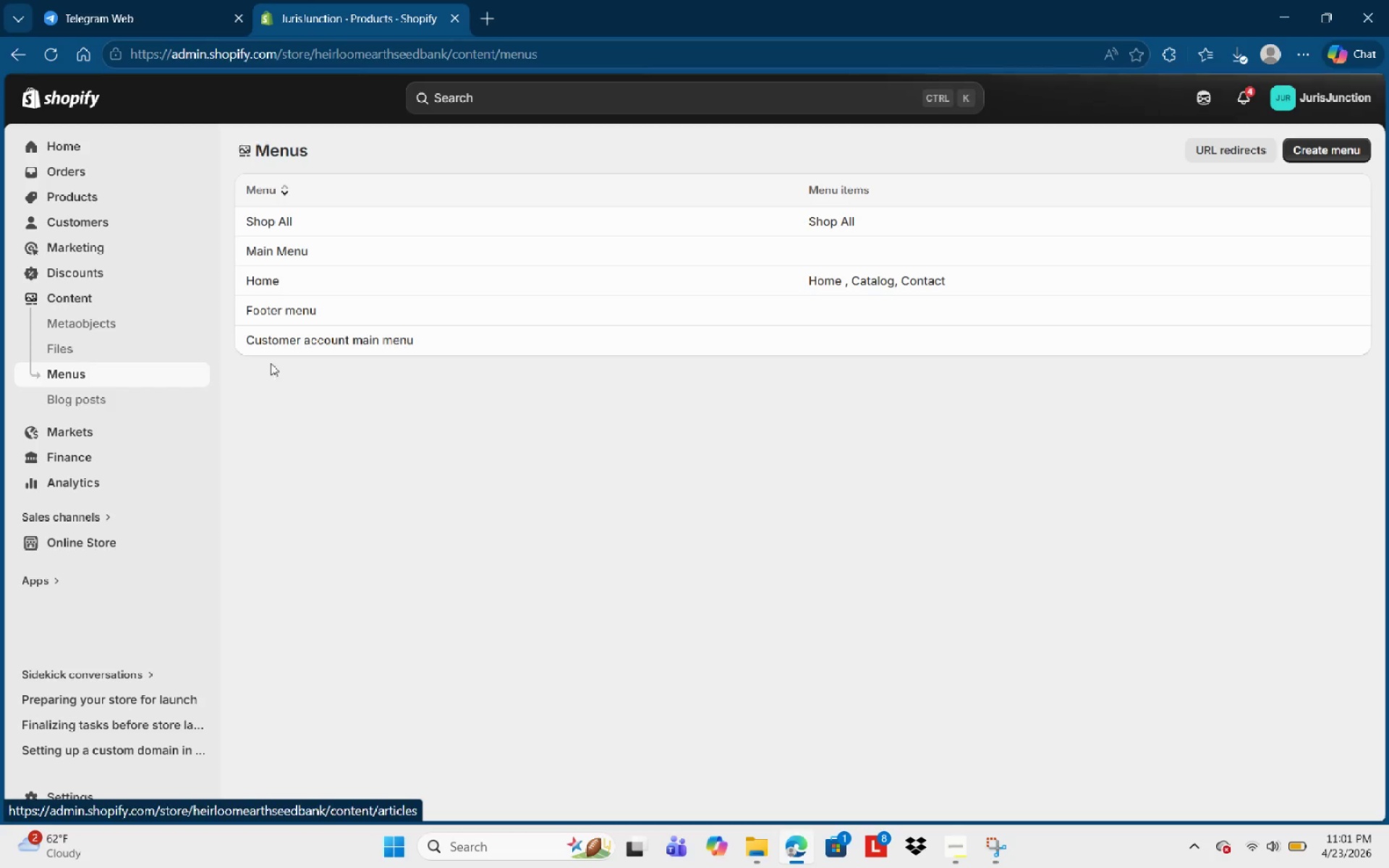 
left_click([293, 314])
 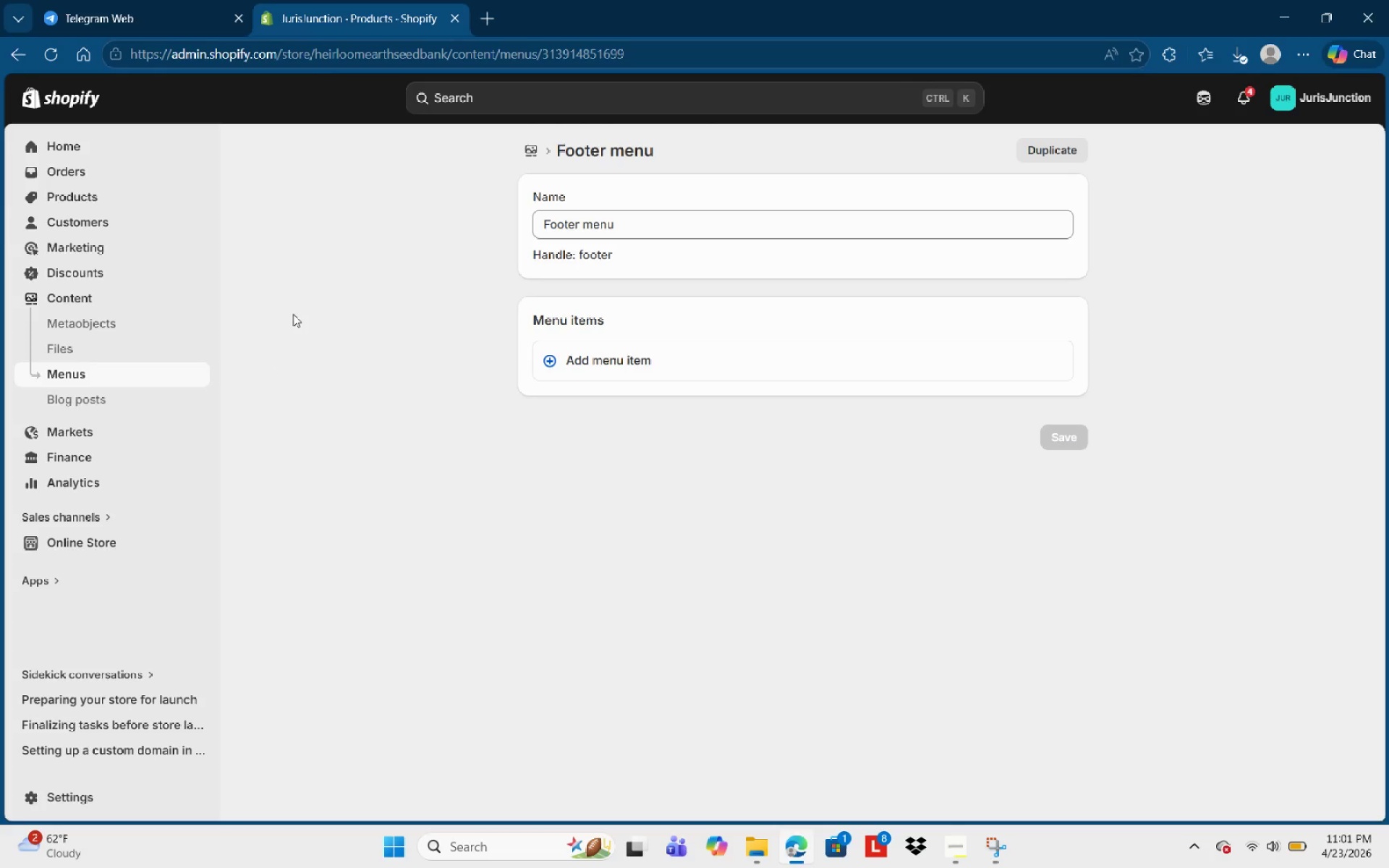 
key(Escape)
 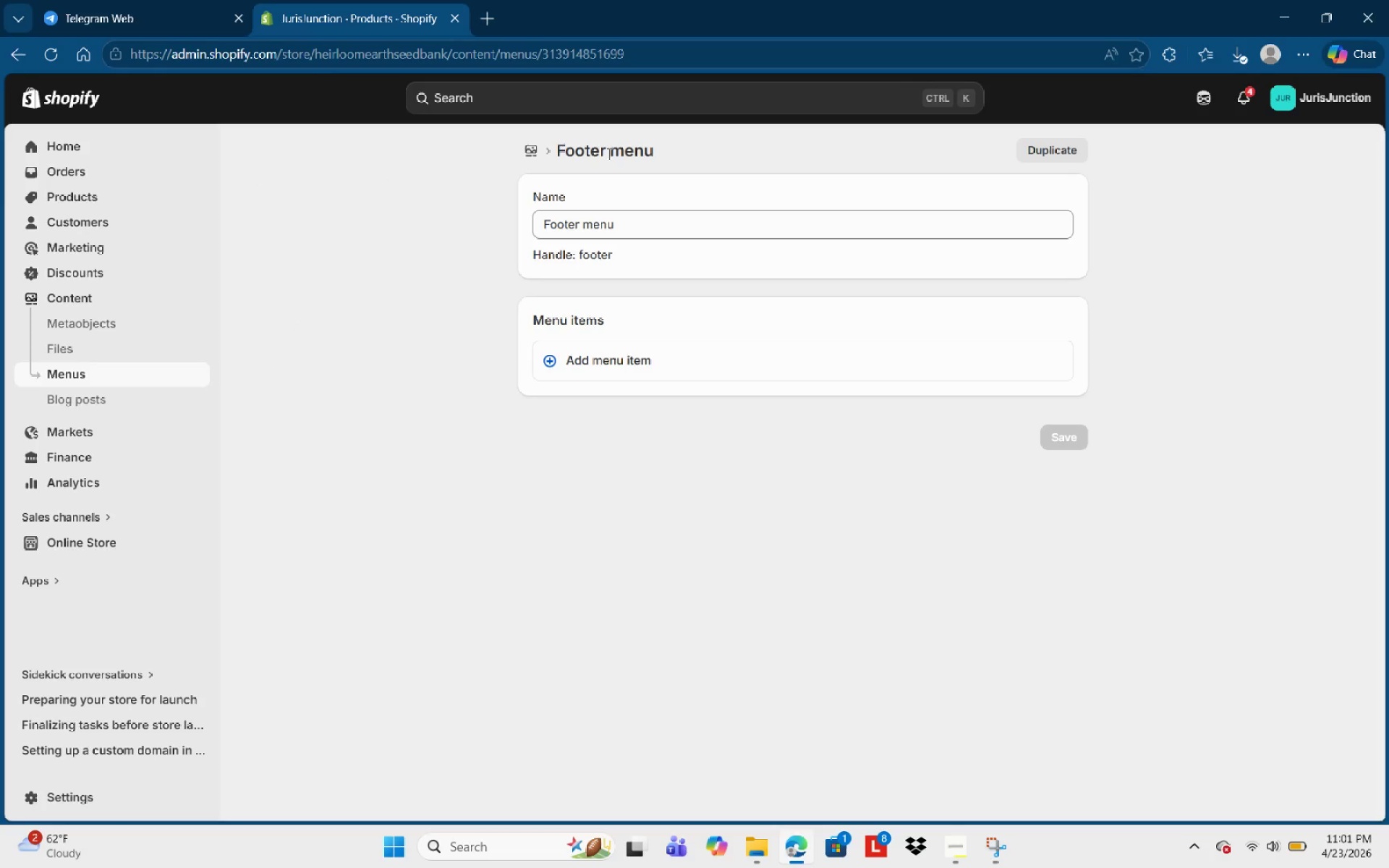 
left_click([524, 148])
 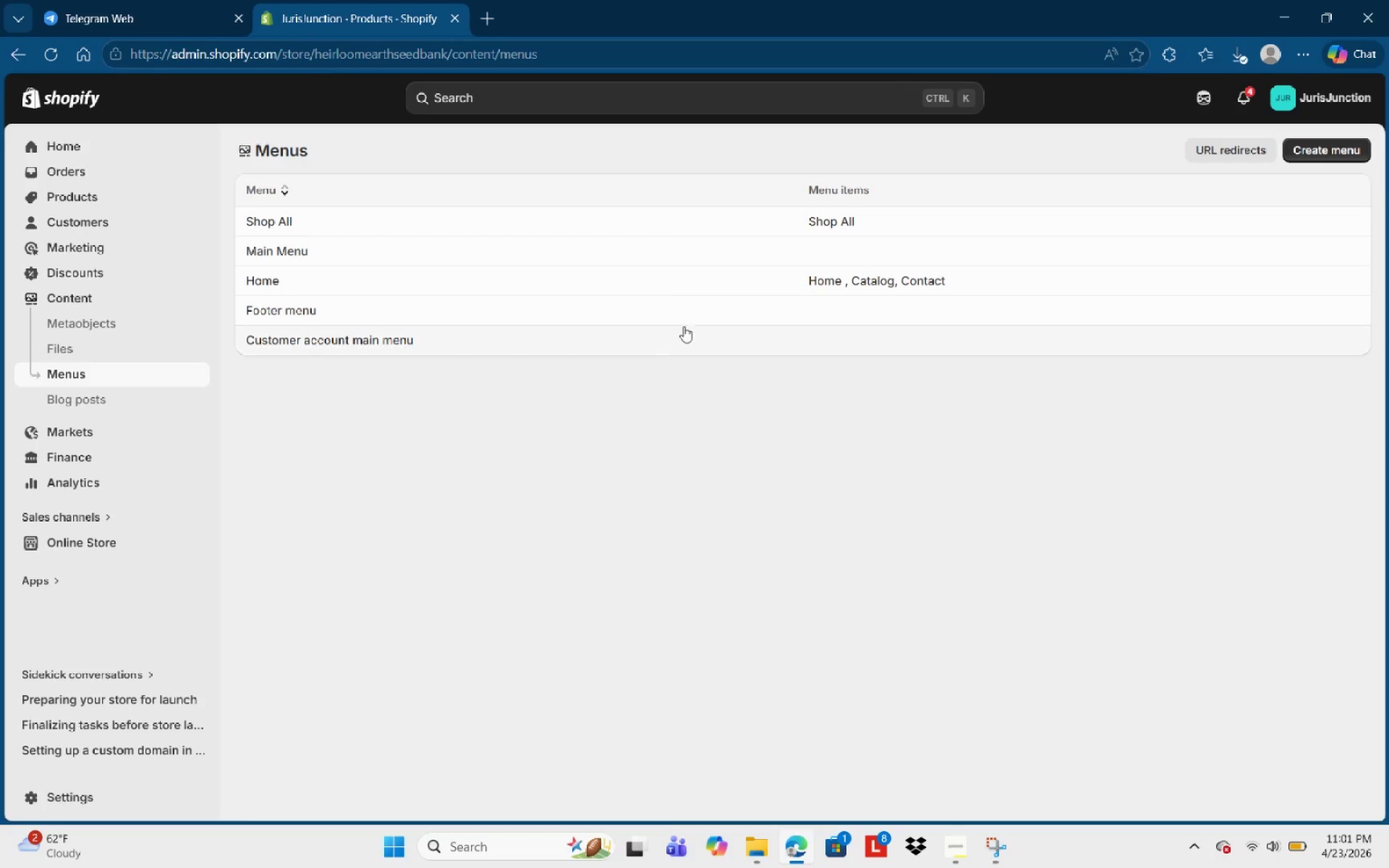 
left_click([752, 278])
 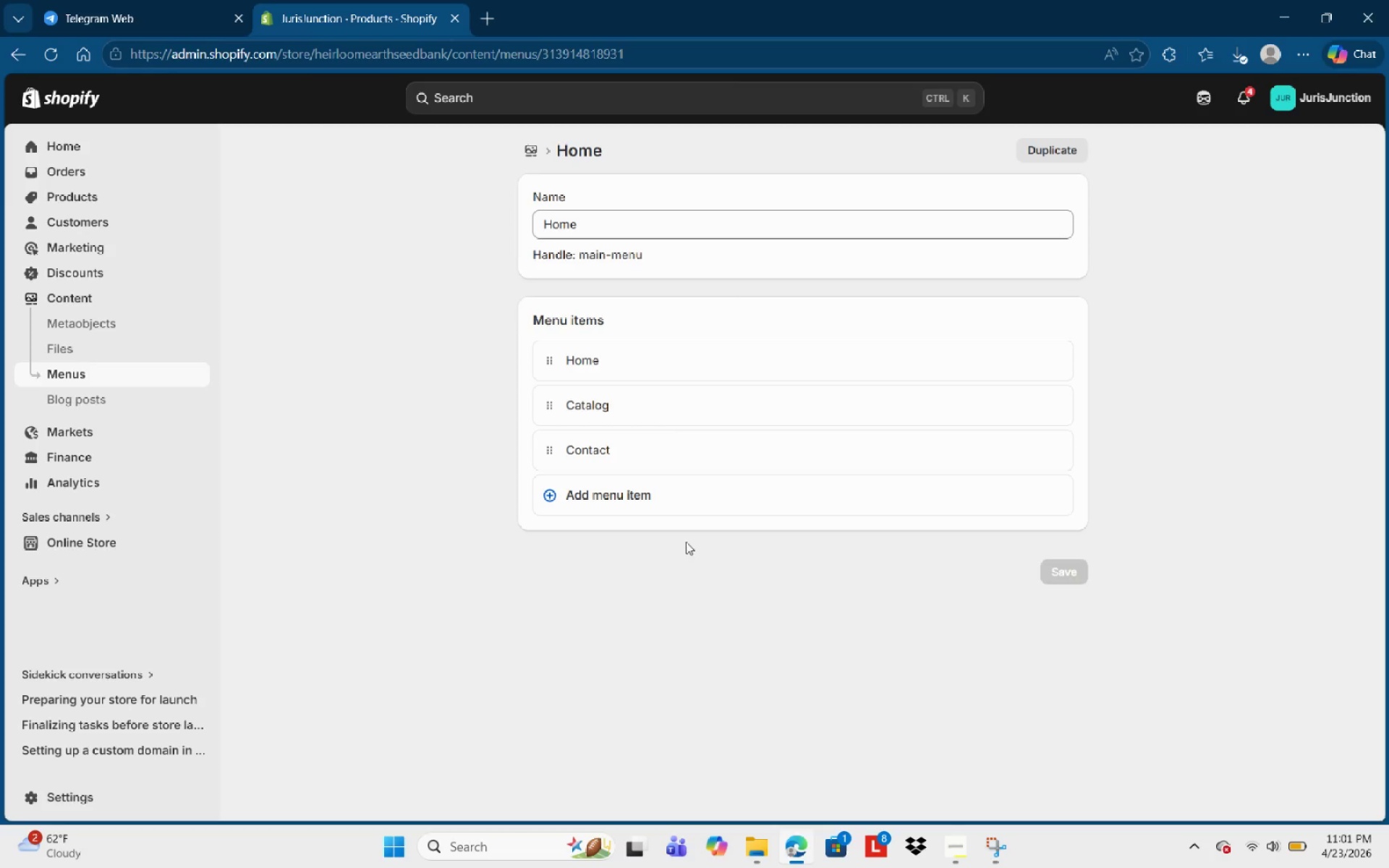 
left_click([606, 504])
 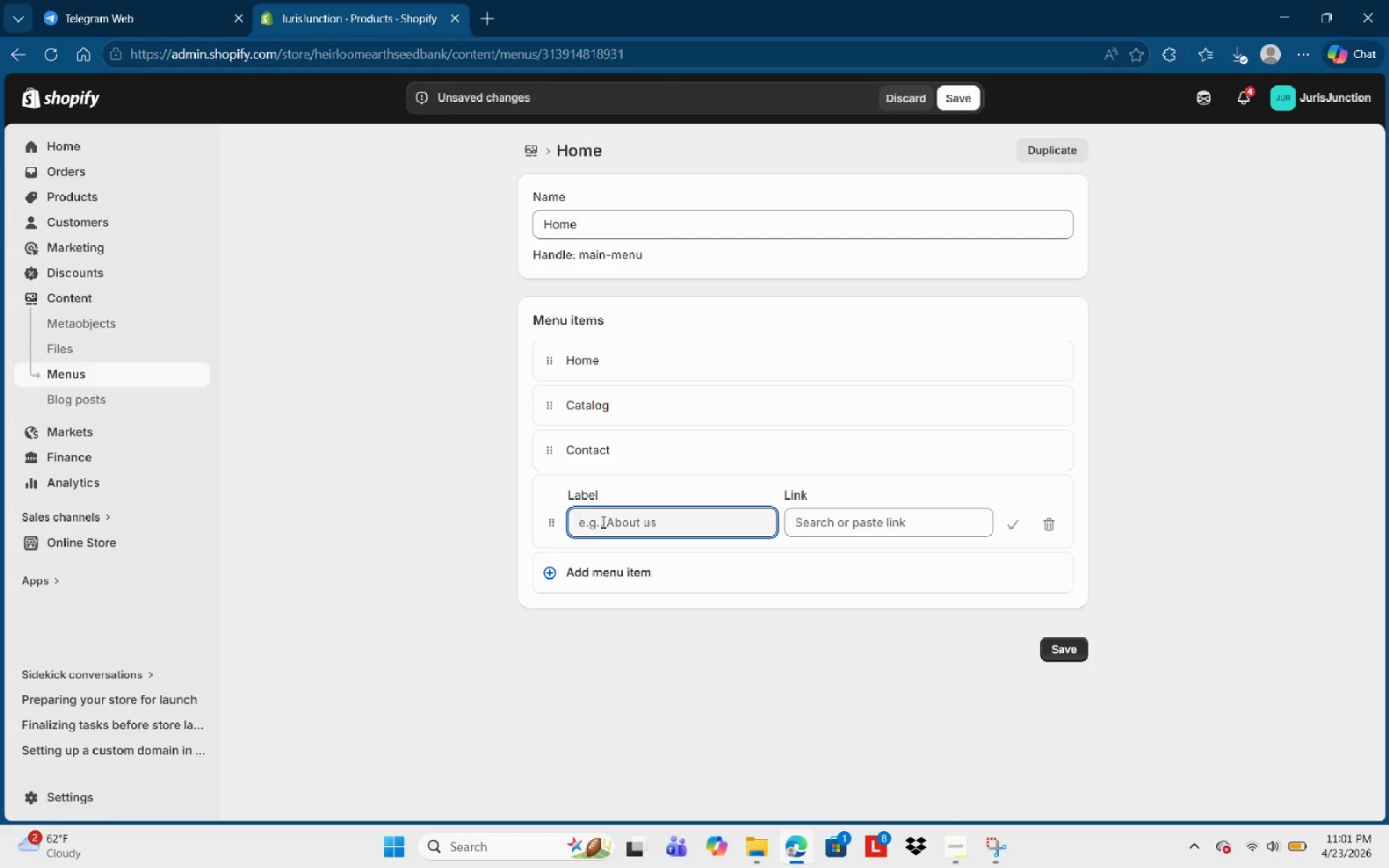 
left_click([602, 522])
 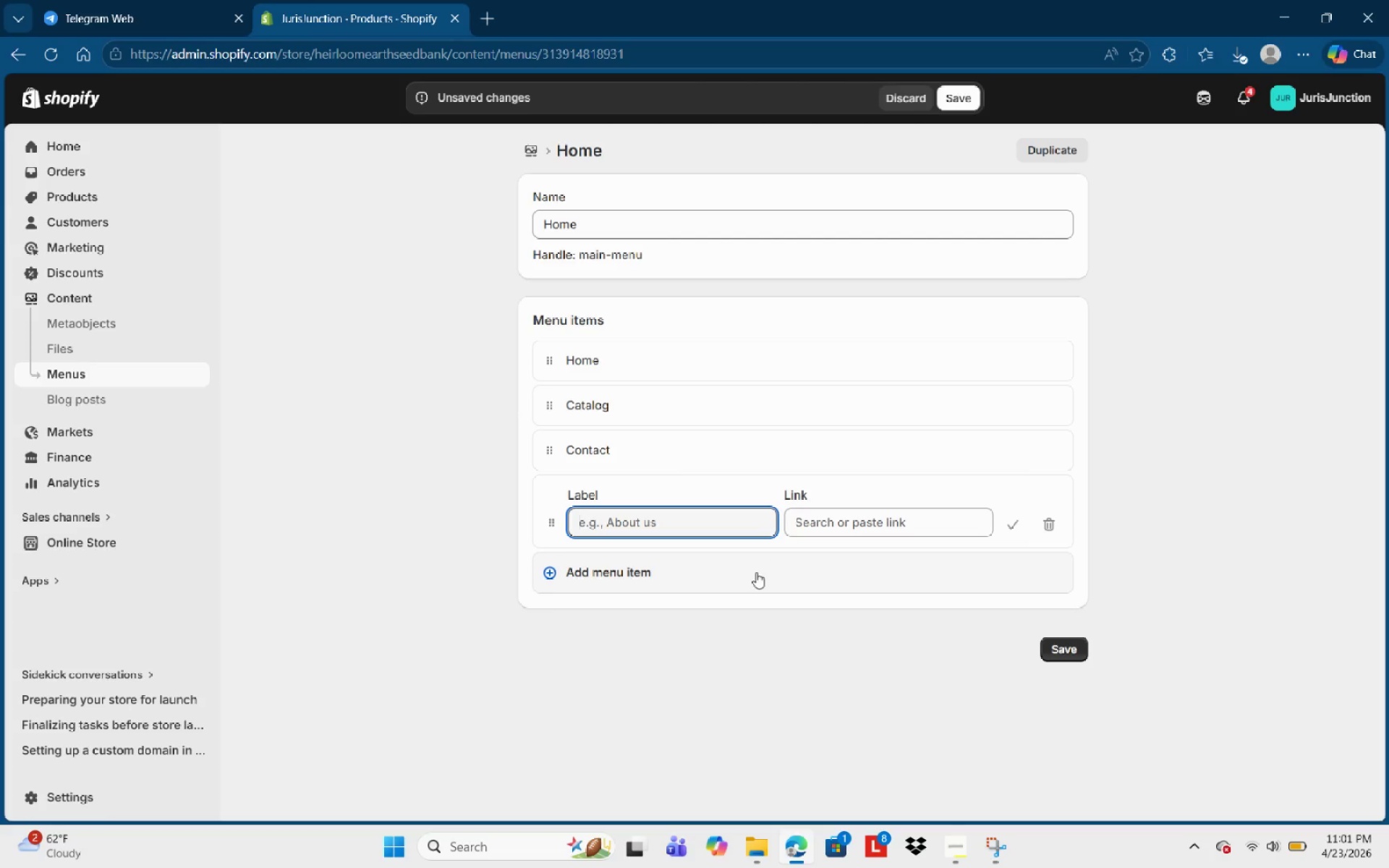 
key(Control+V)
 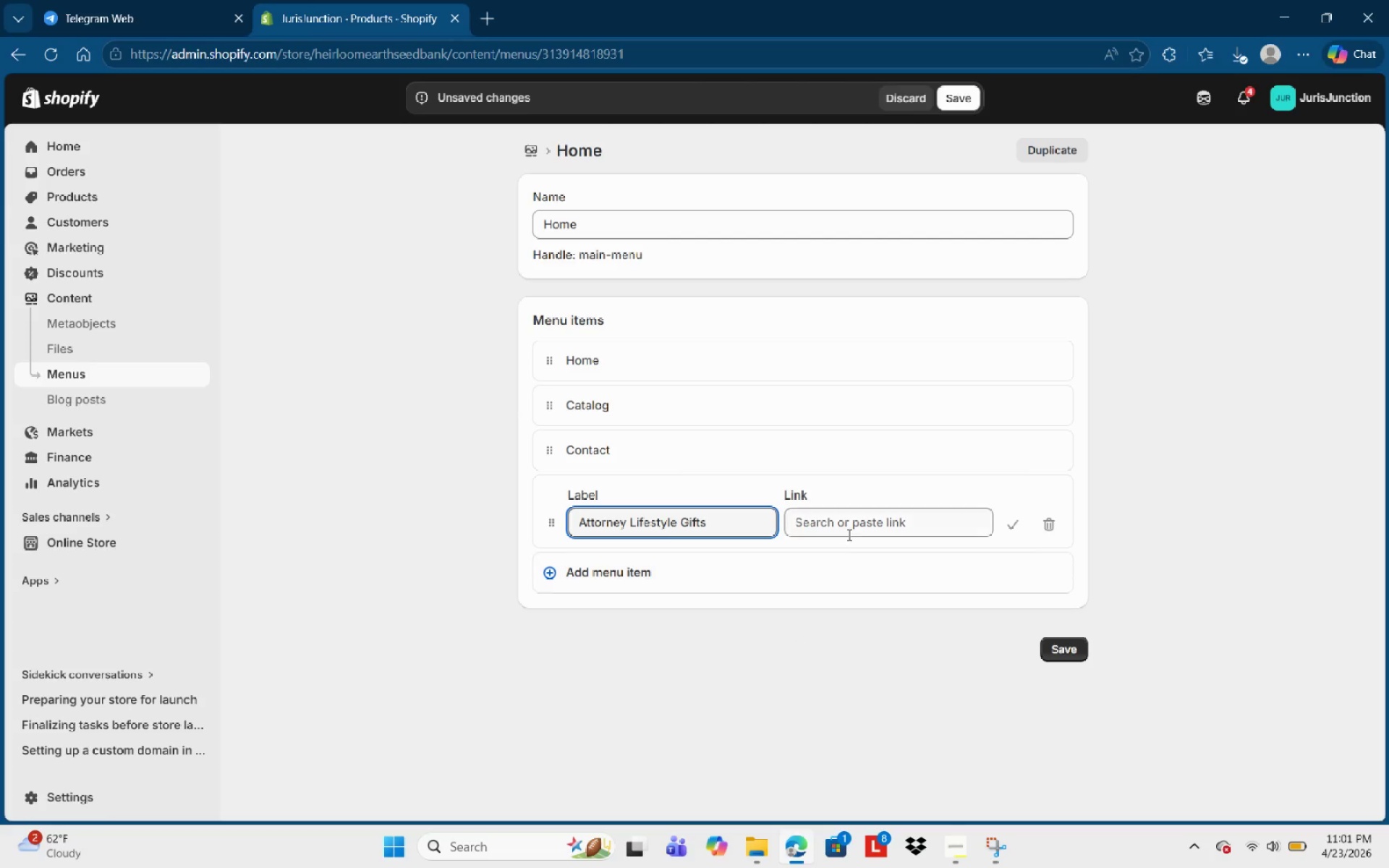 
left_click([849, 527])
 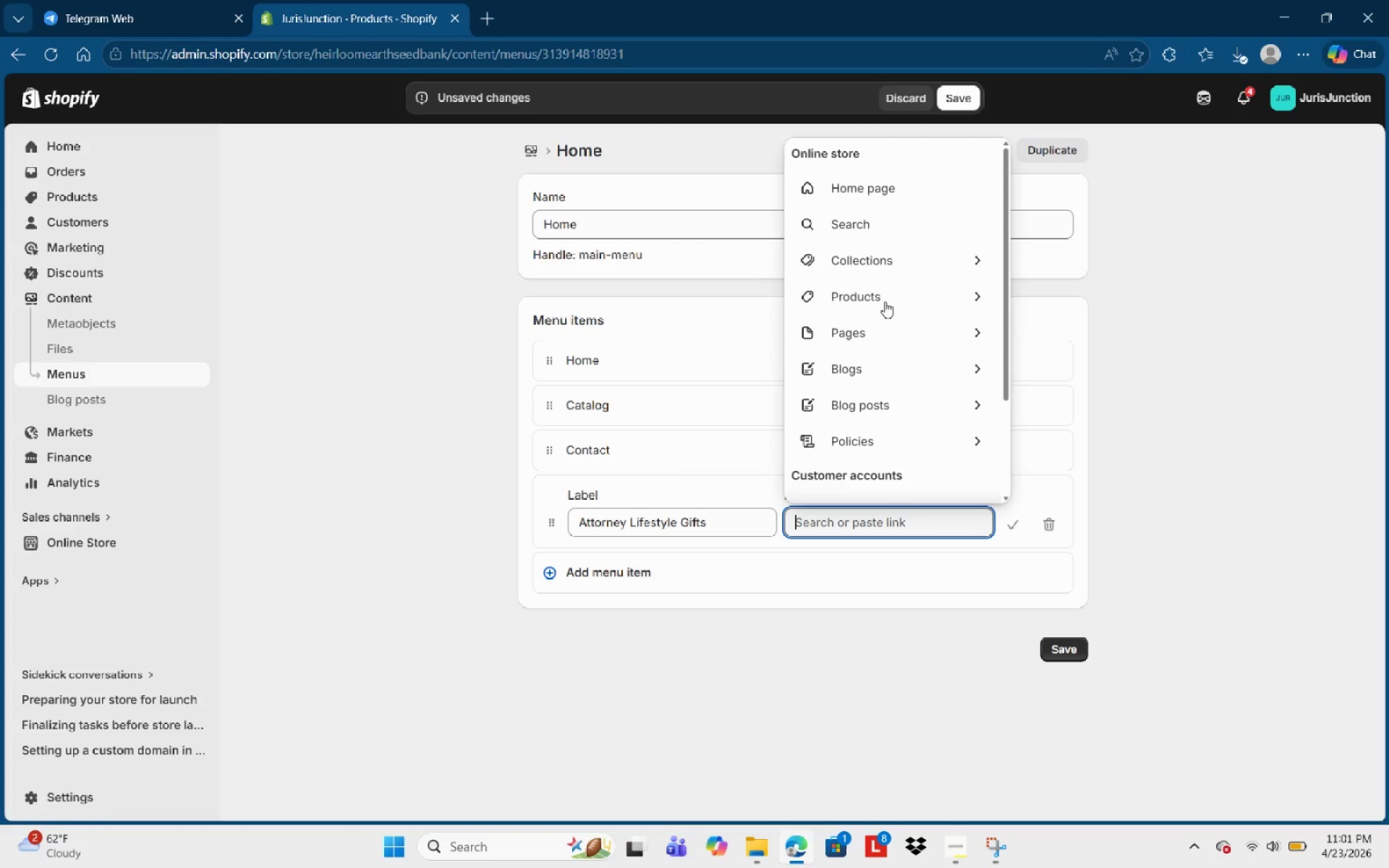 
left_click([885, 264])
 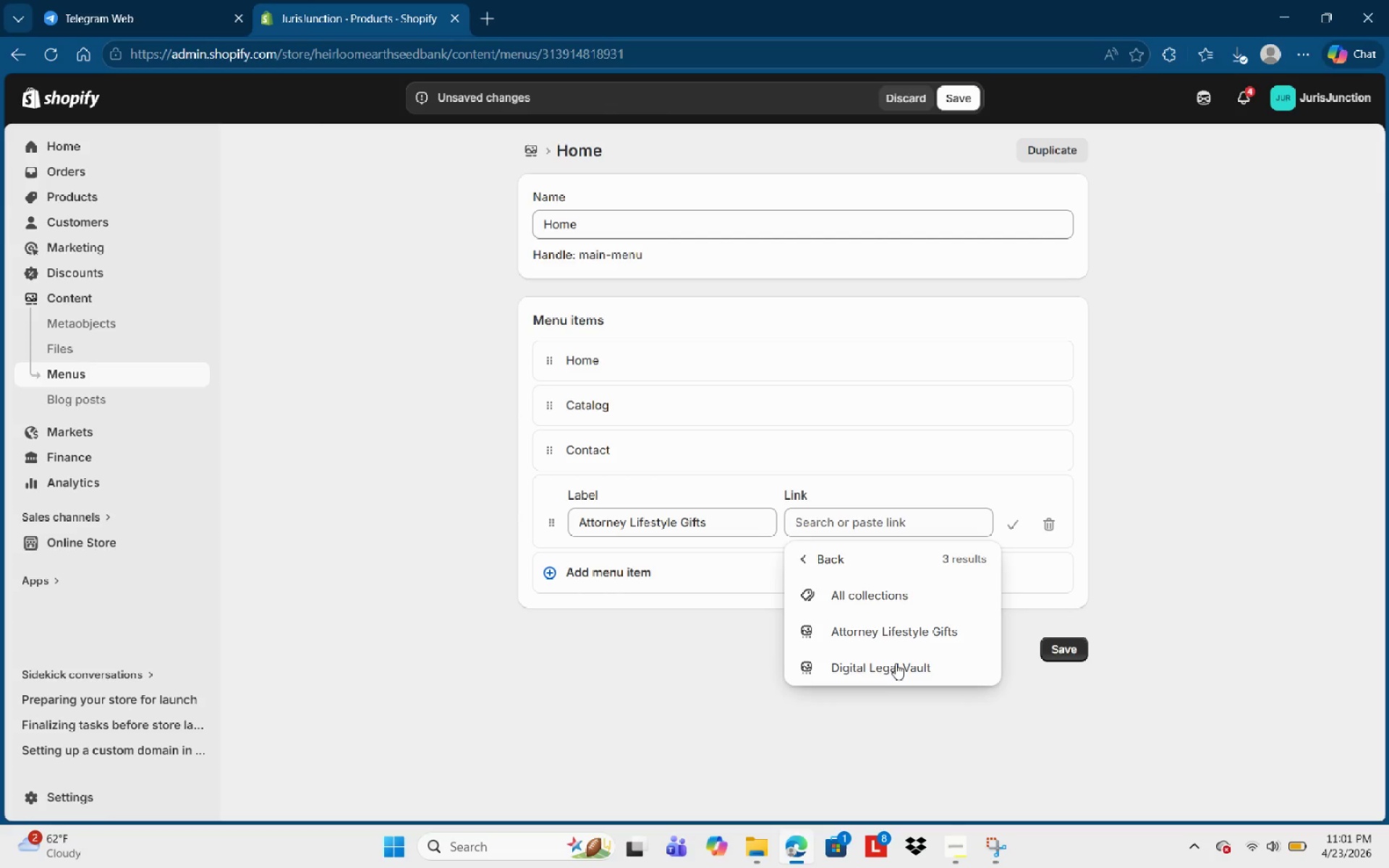 
left_click([898, 624])
 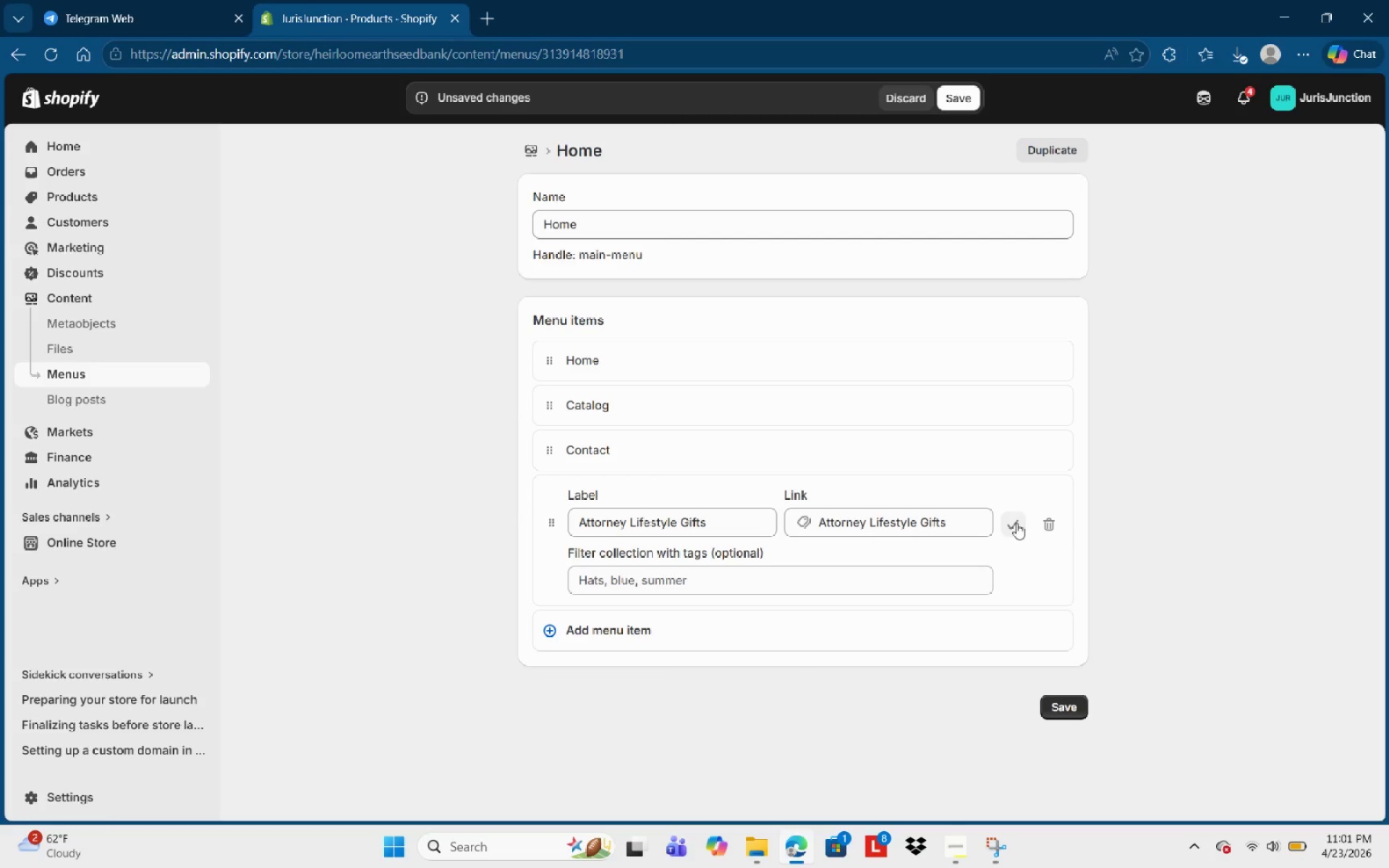 
left_click([1016, 523])
 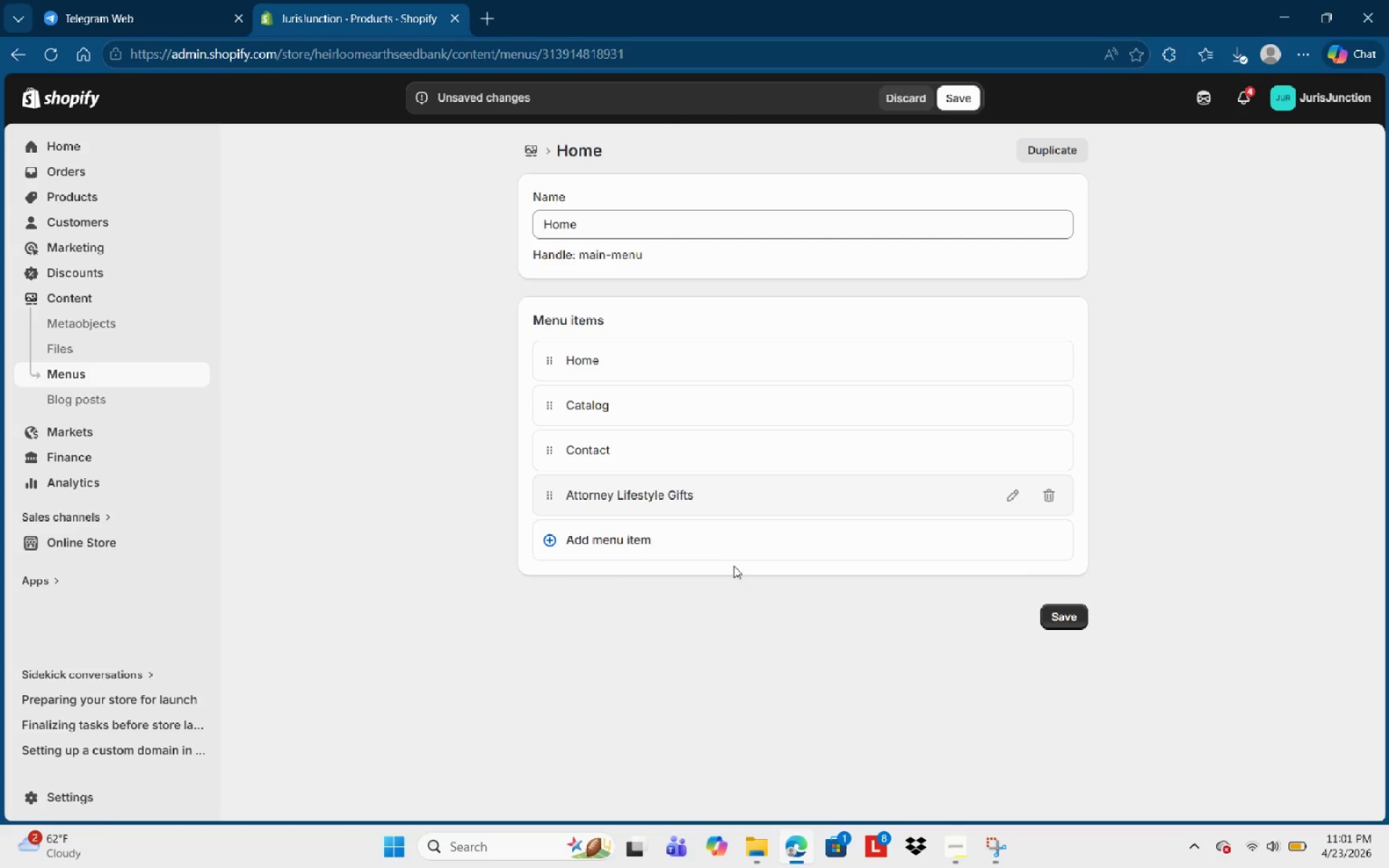 
left_click([680, 546])
 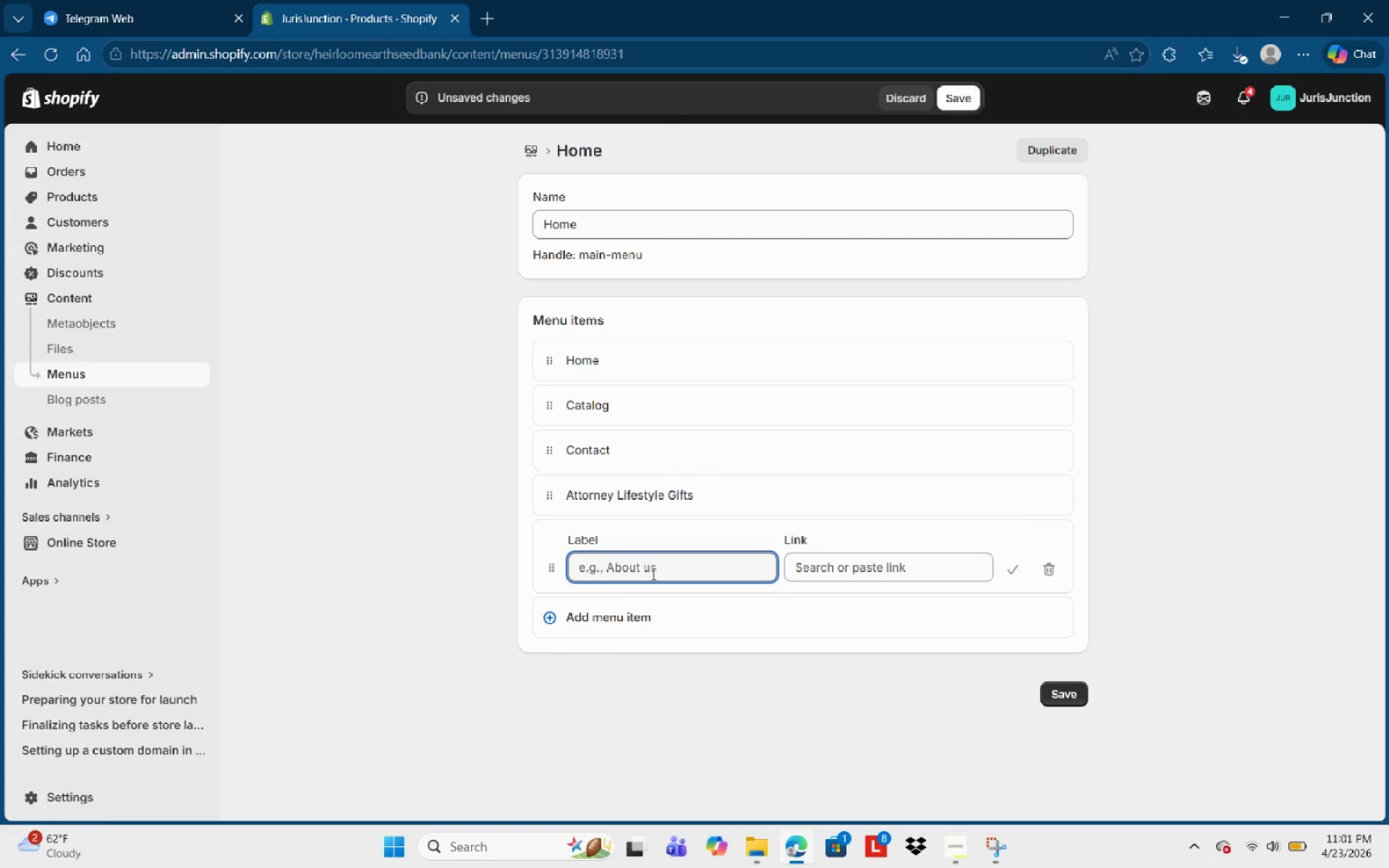 
left_click([652, 574])
 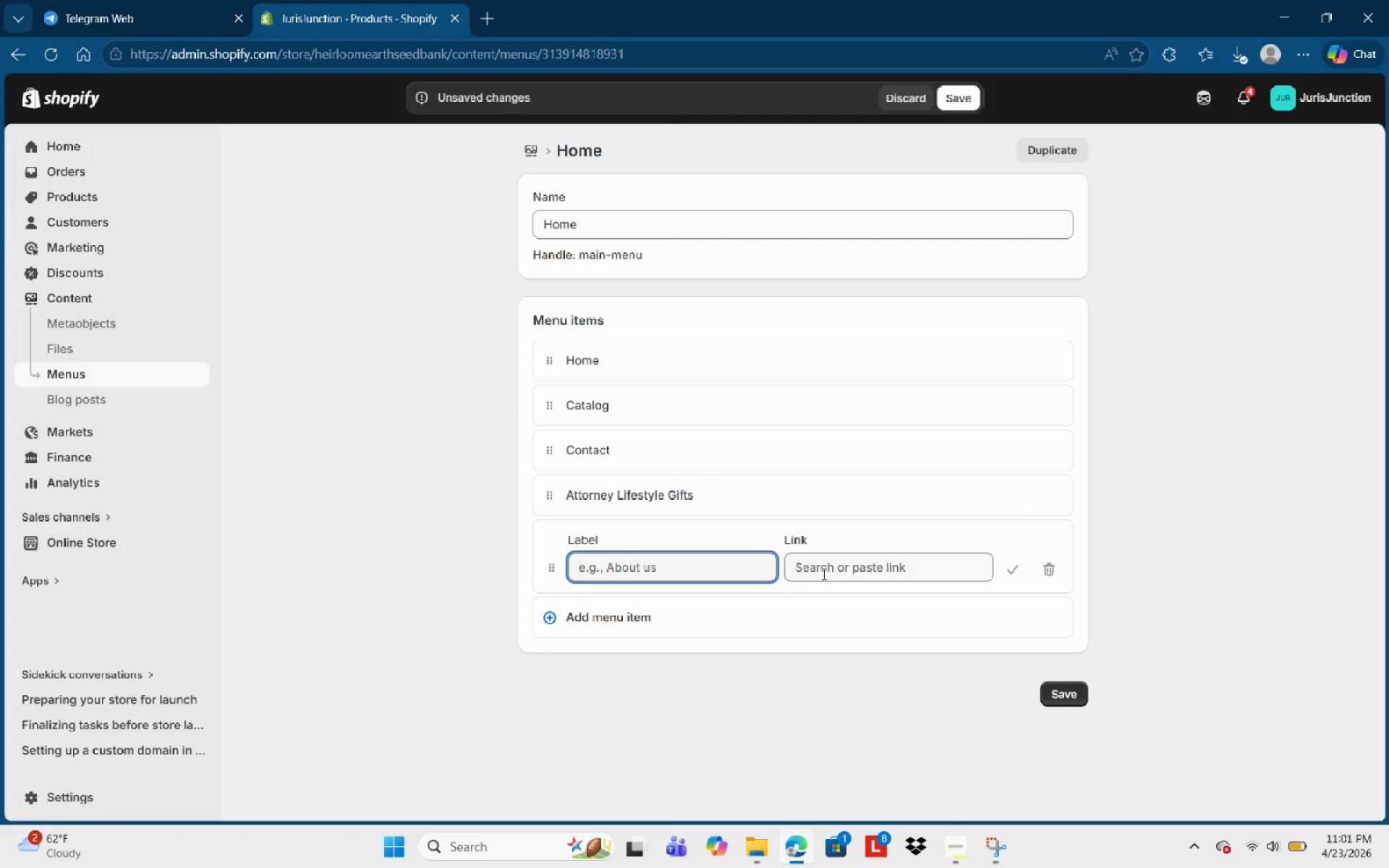 
left_click([825, 574])
 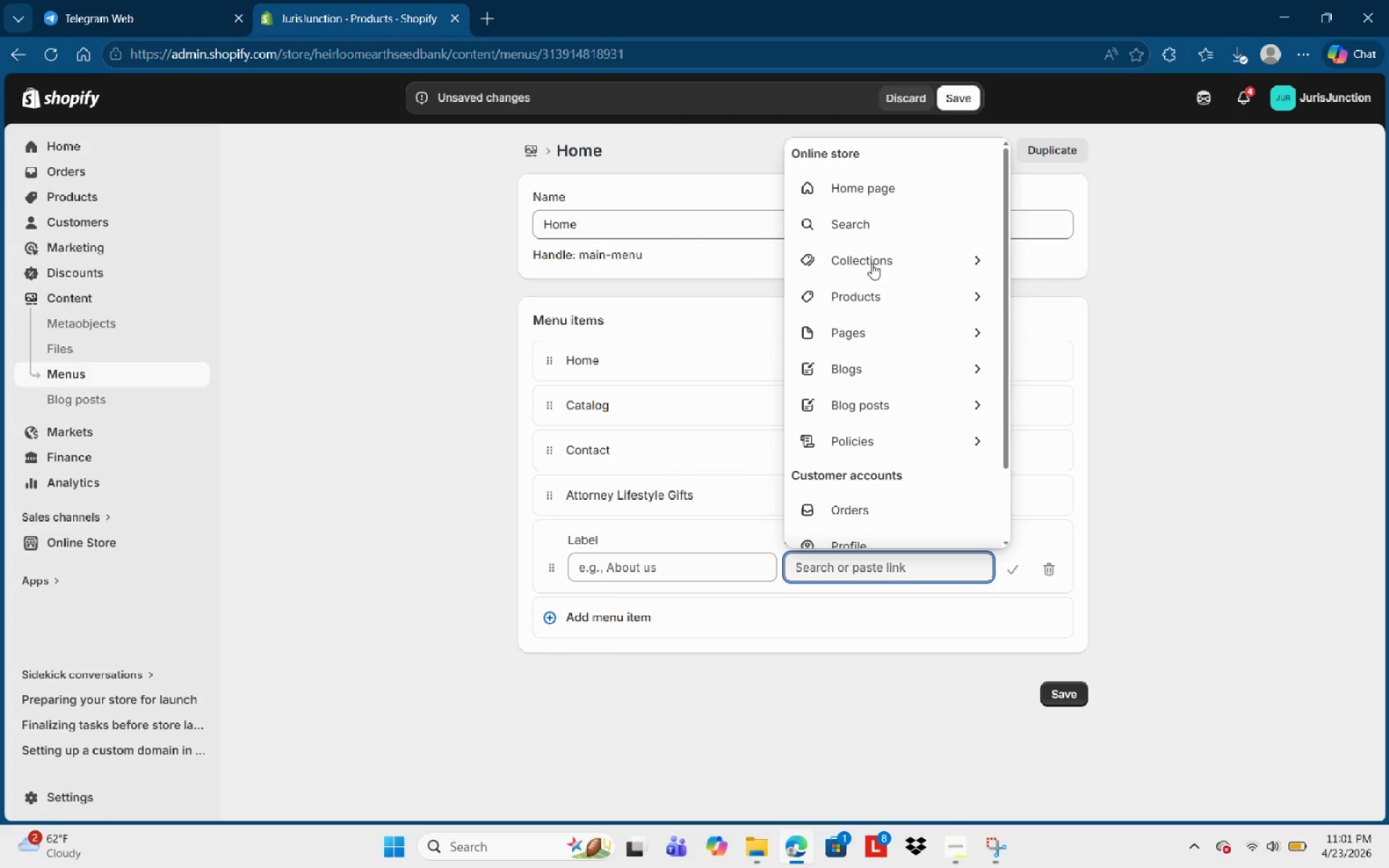 
left_click([872, 268])
 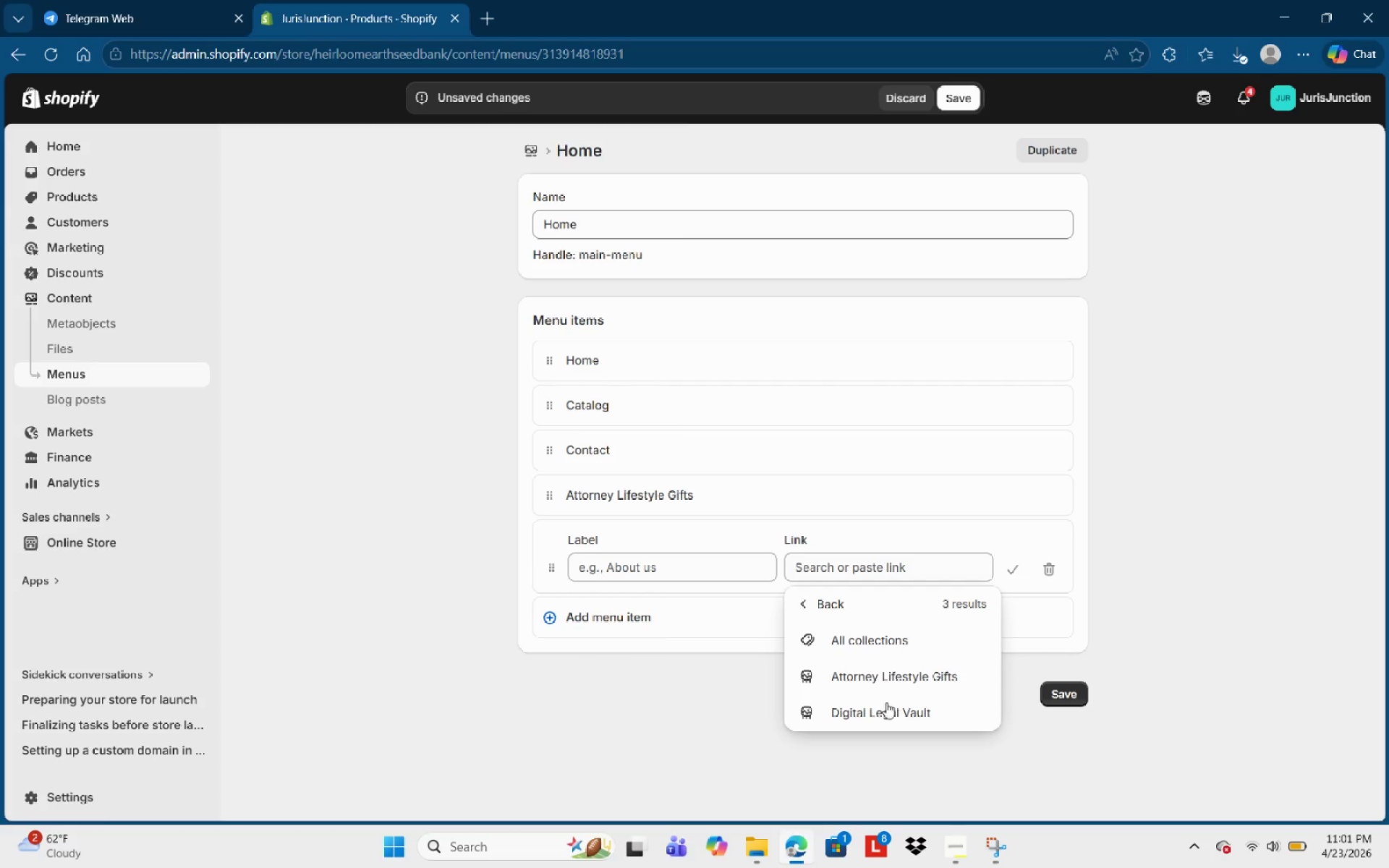 
left_click([875, 712])
 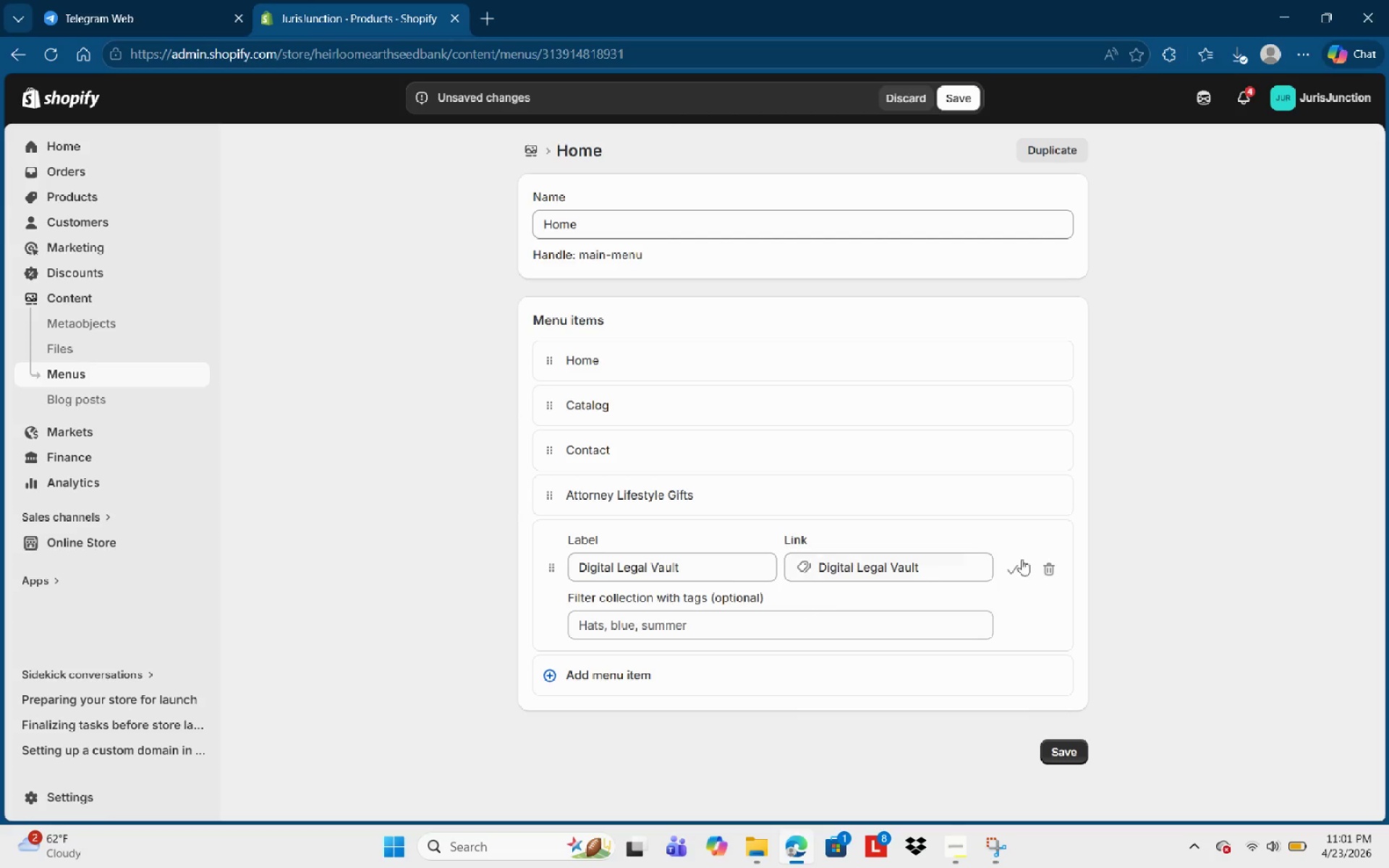 
left_click([1016, 572])
 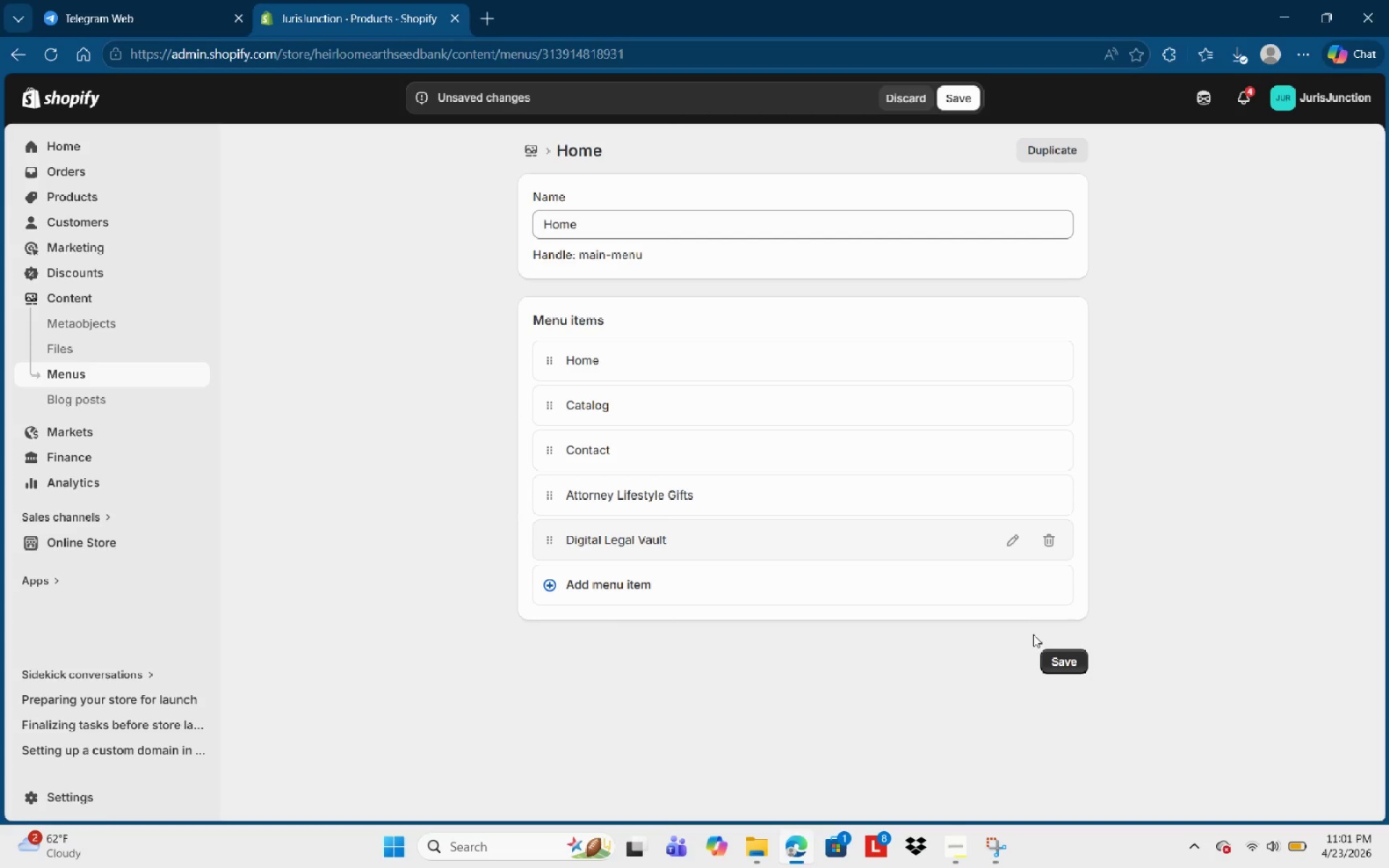 
left_click([1045, 654])
 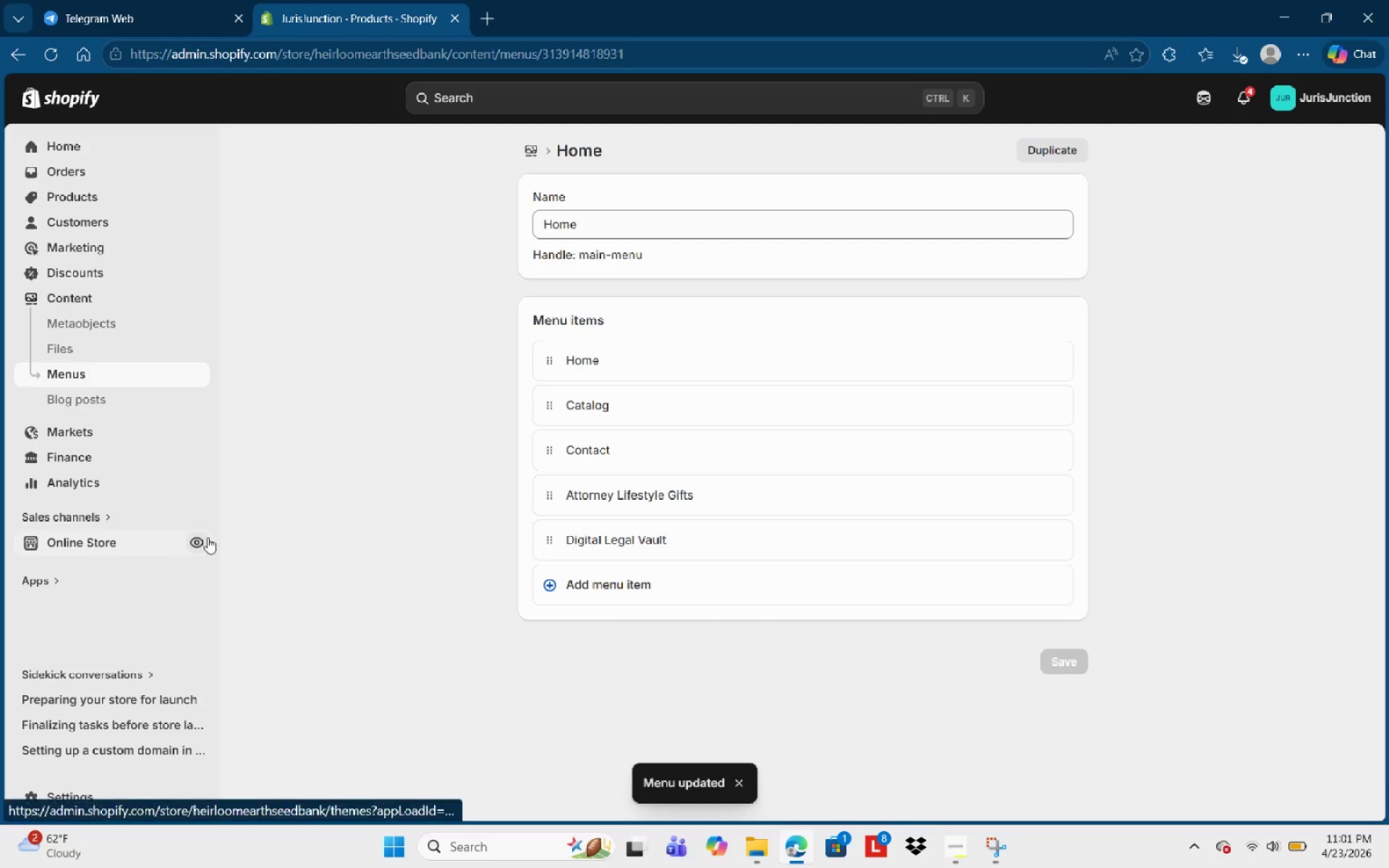 
left_click([202, 542])
 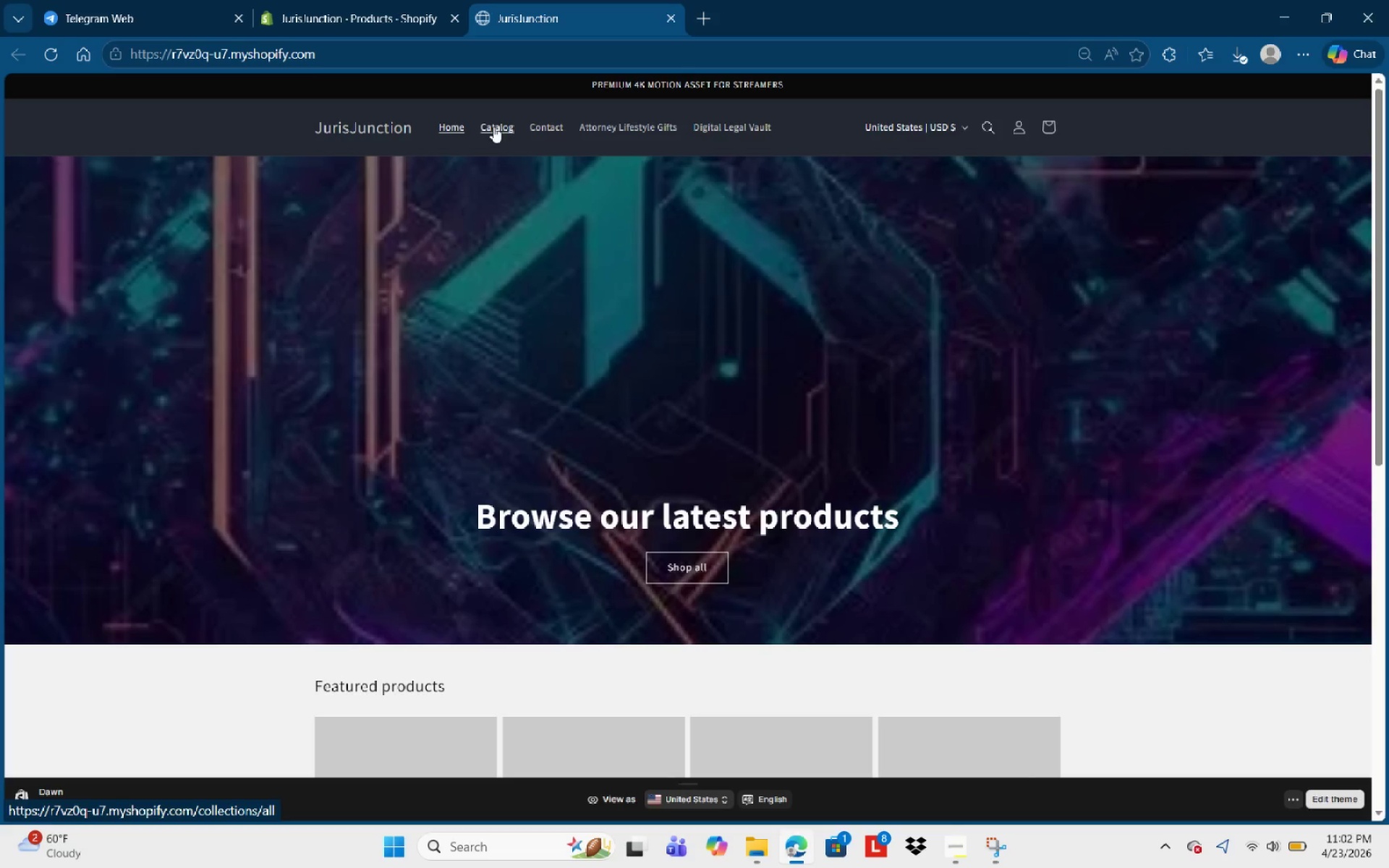 
wait(14.27)
 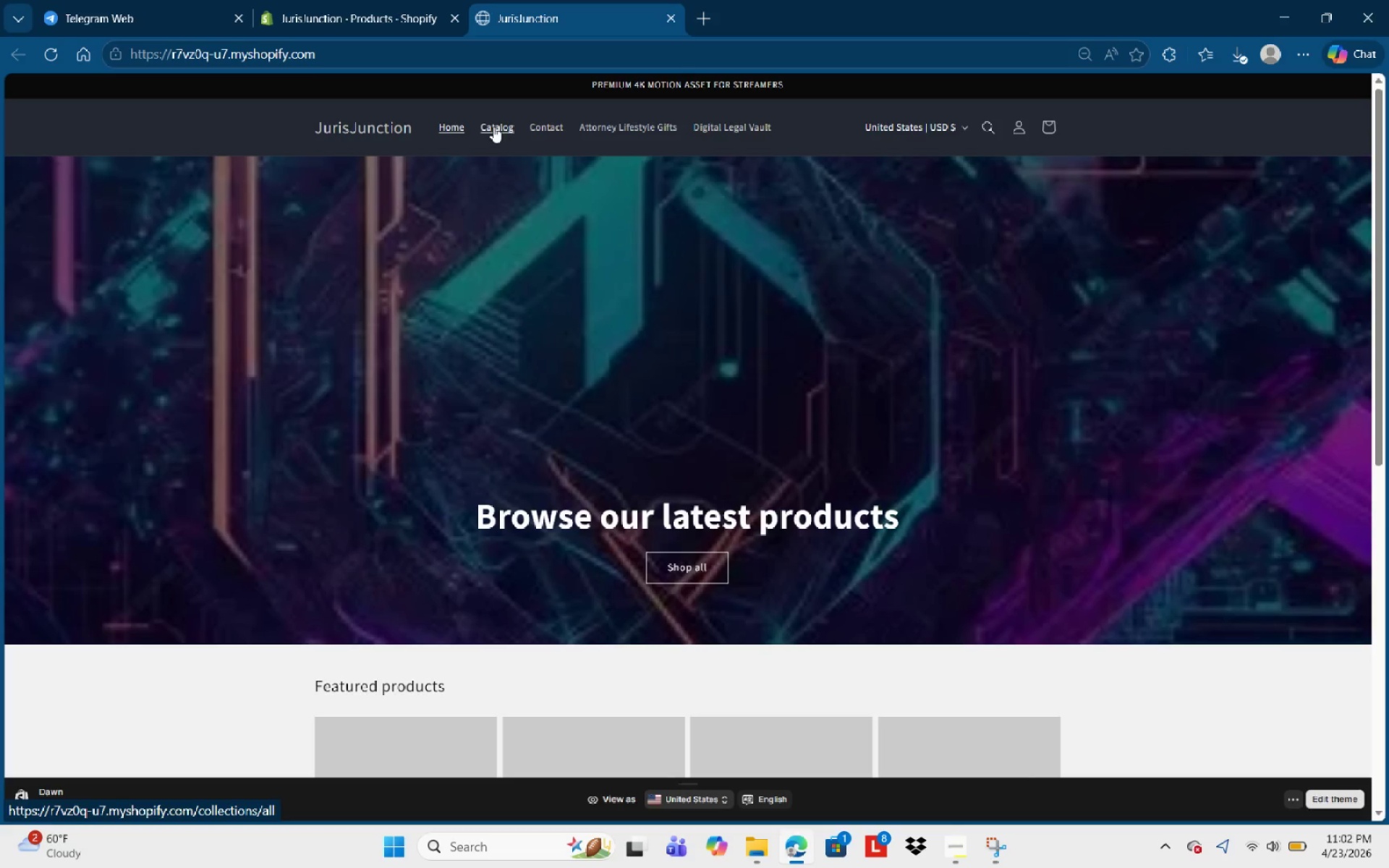 
left_click([294, 4])
 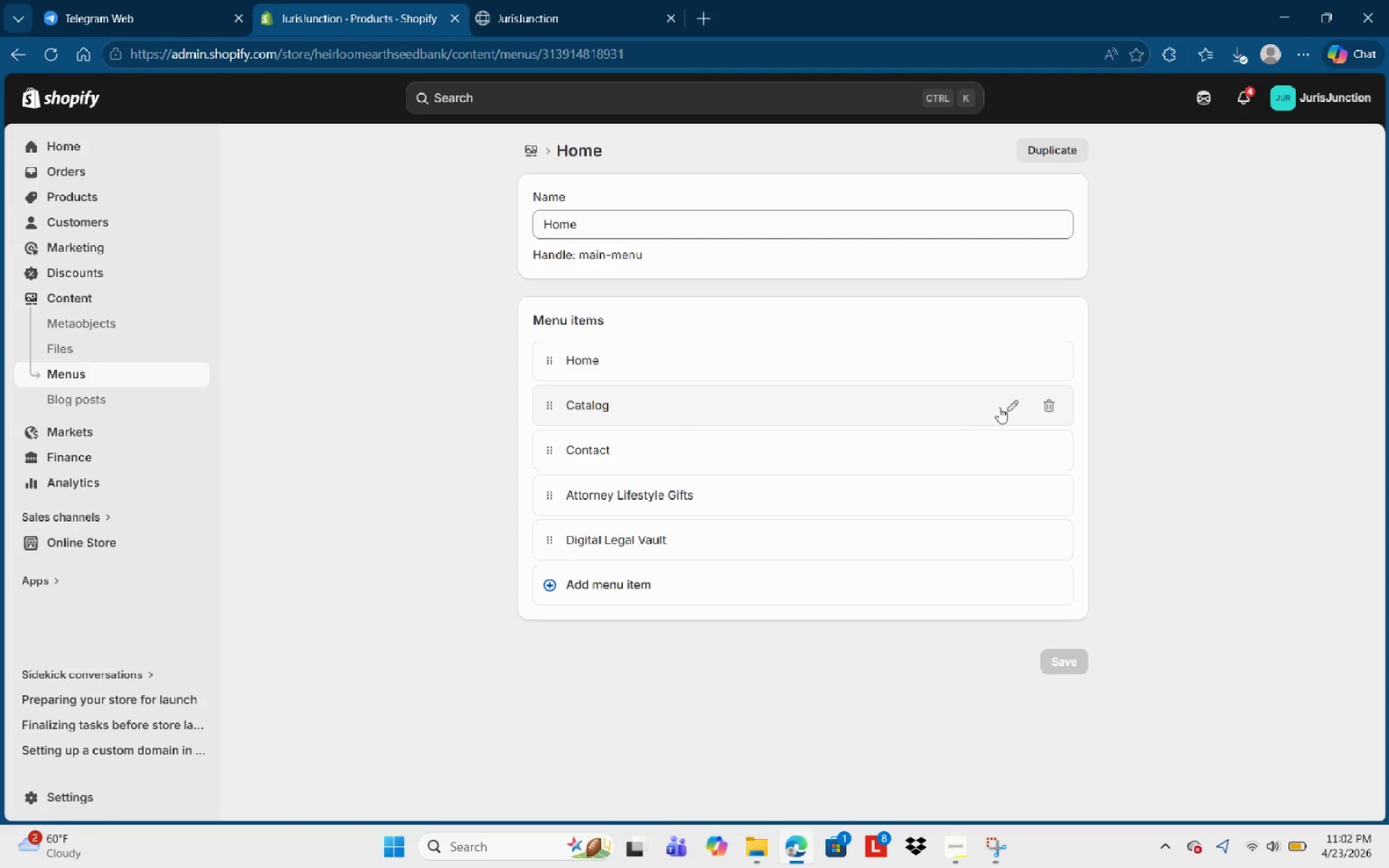 
left_click([1040, 407])
 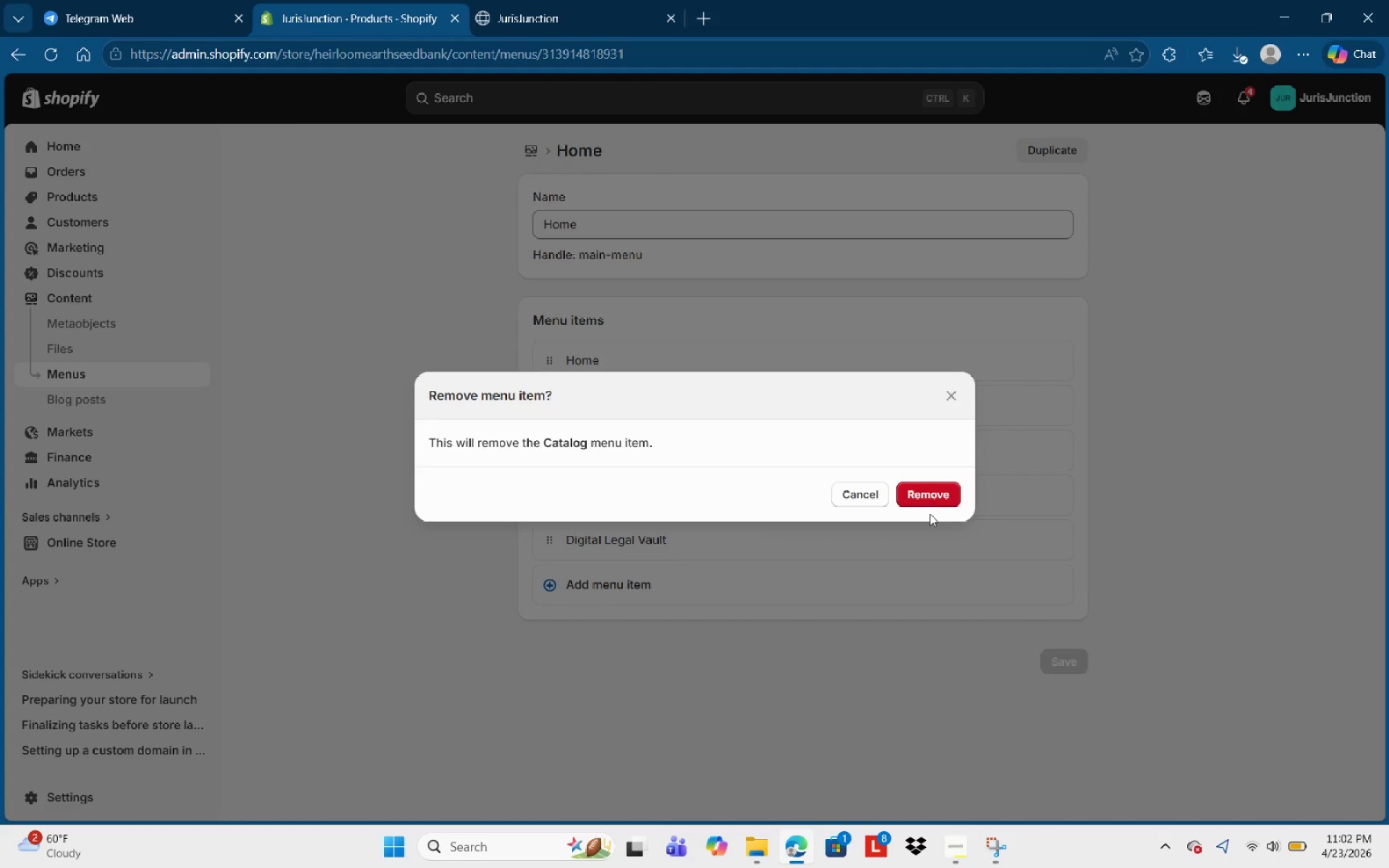 
left_click([930, 495])
 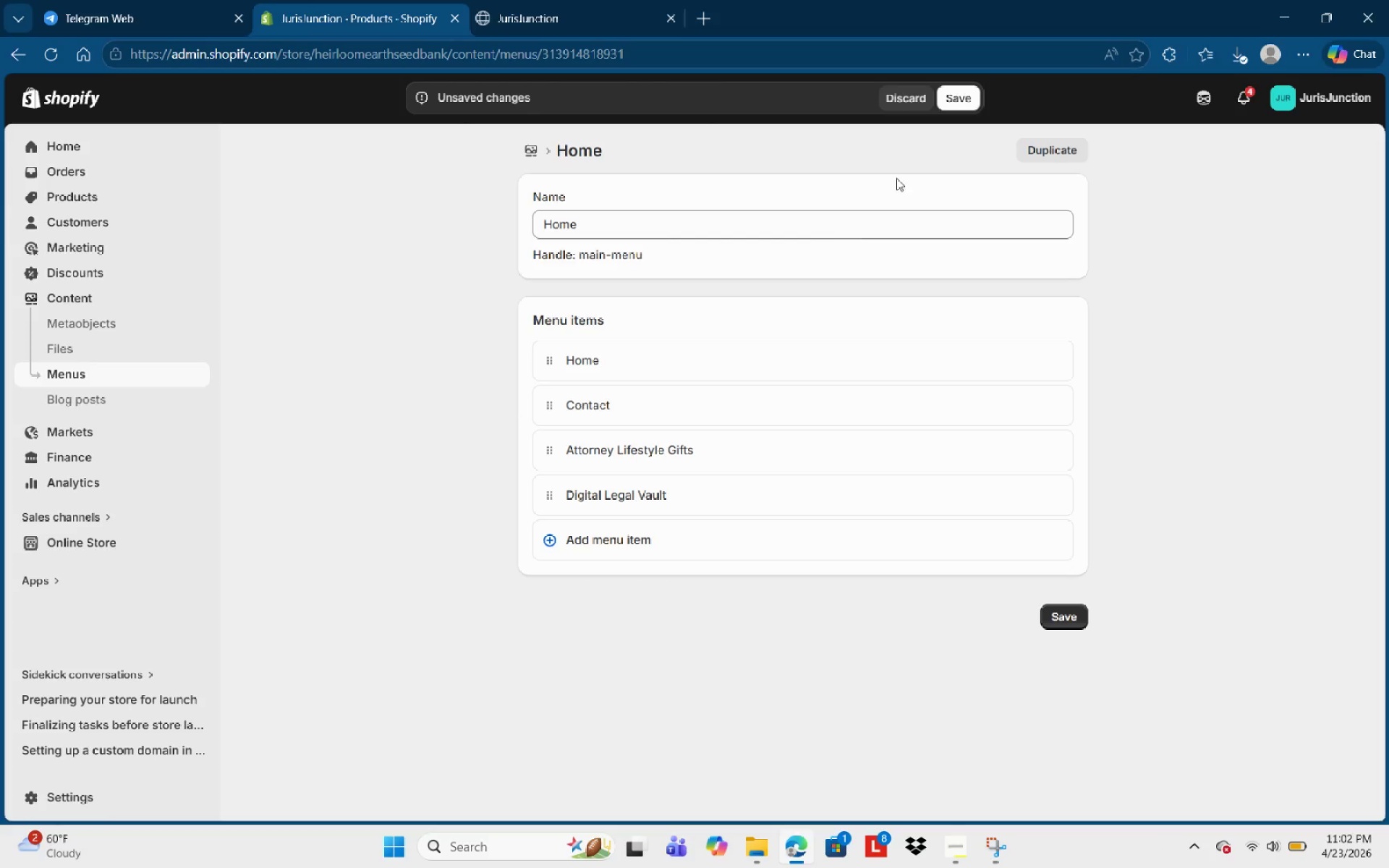 
left_click([957, 94])
 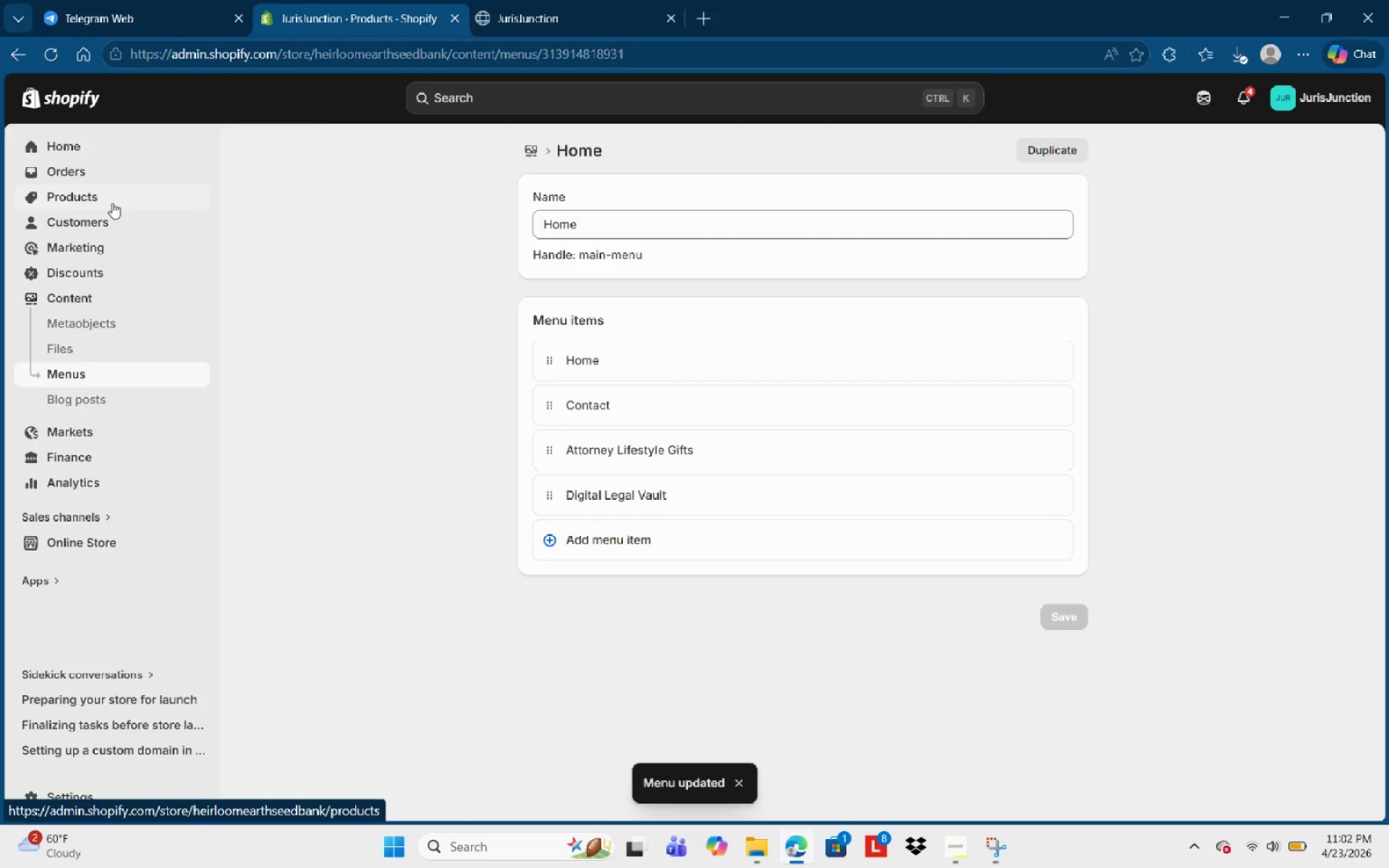 
left_click([111, 203])
 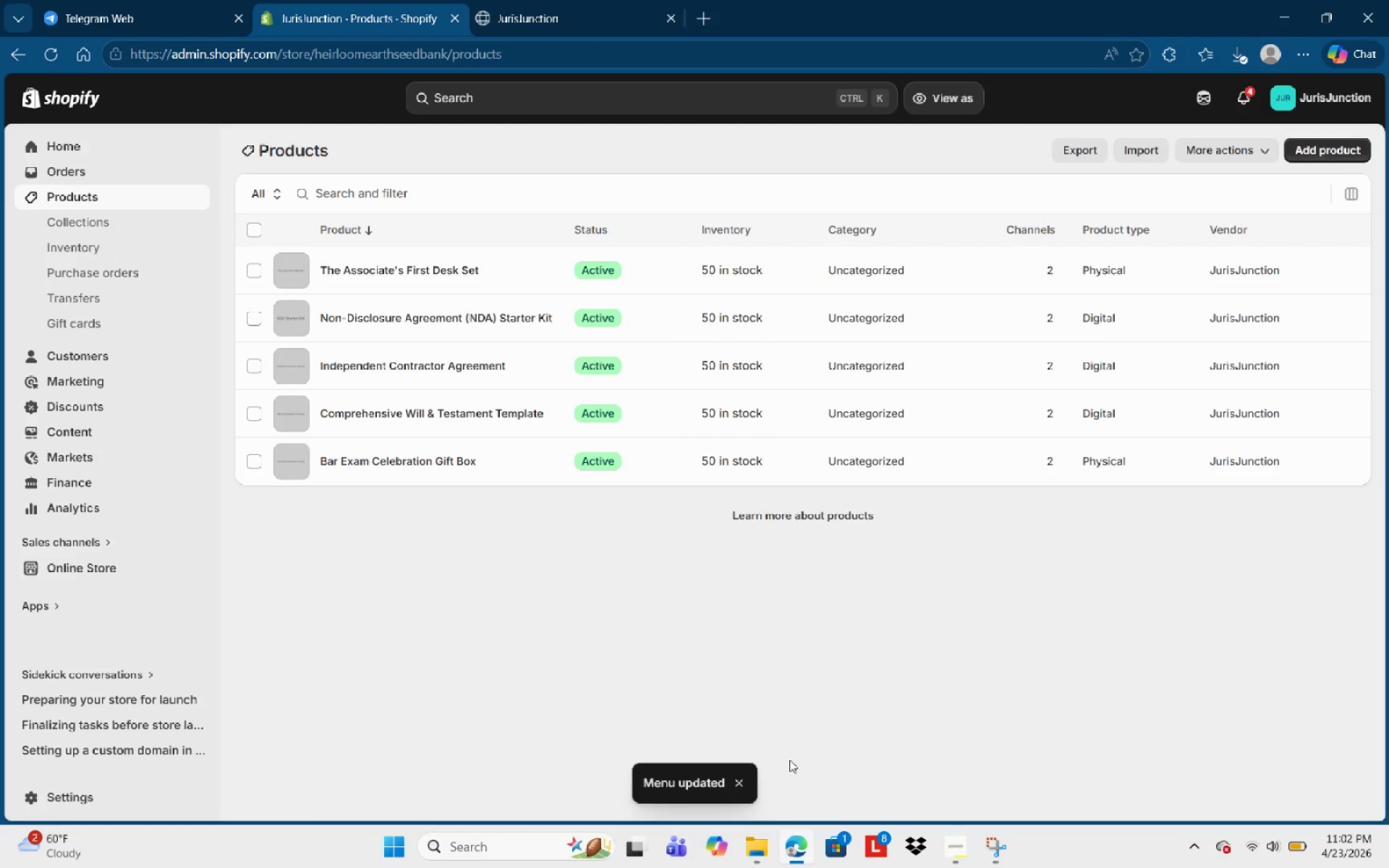 
left_click([950, 846])